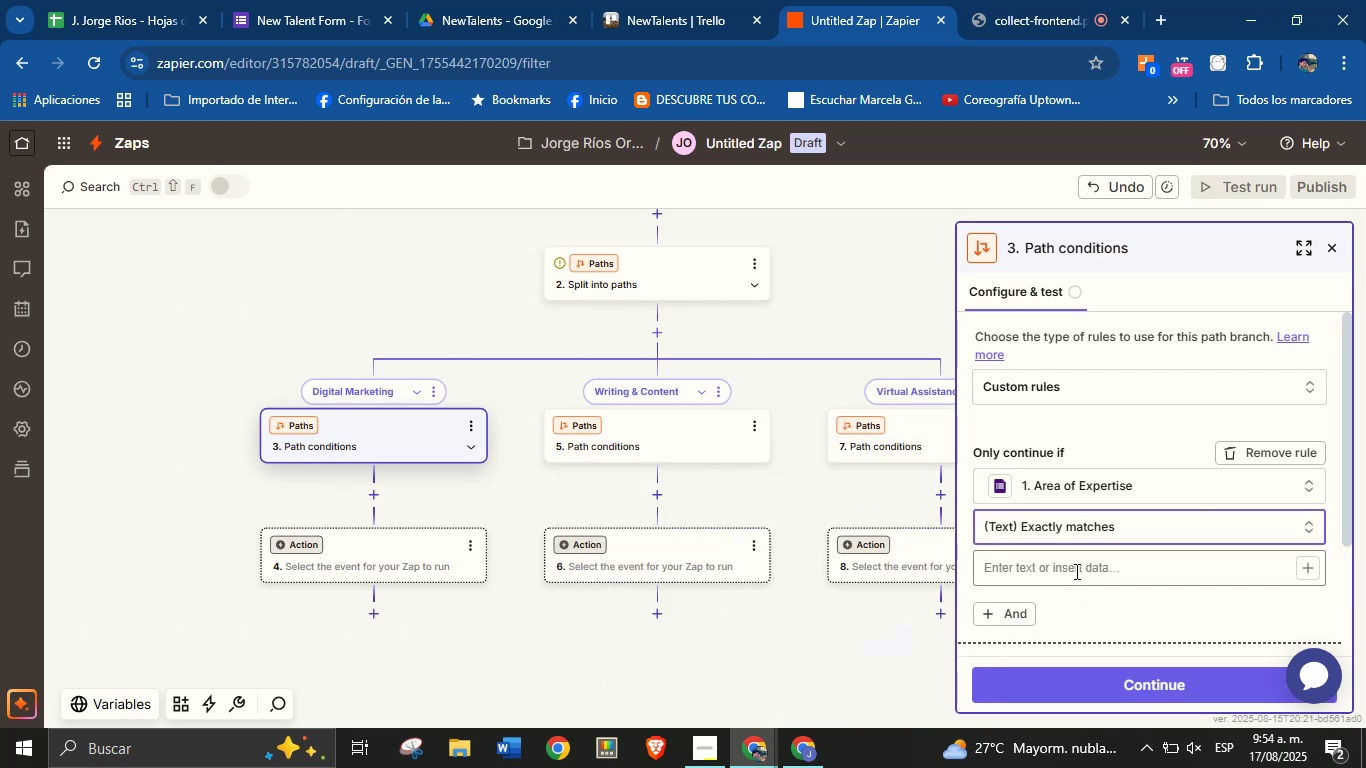 
left_click([1075, 571])
 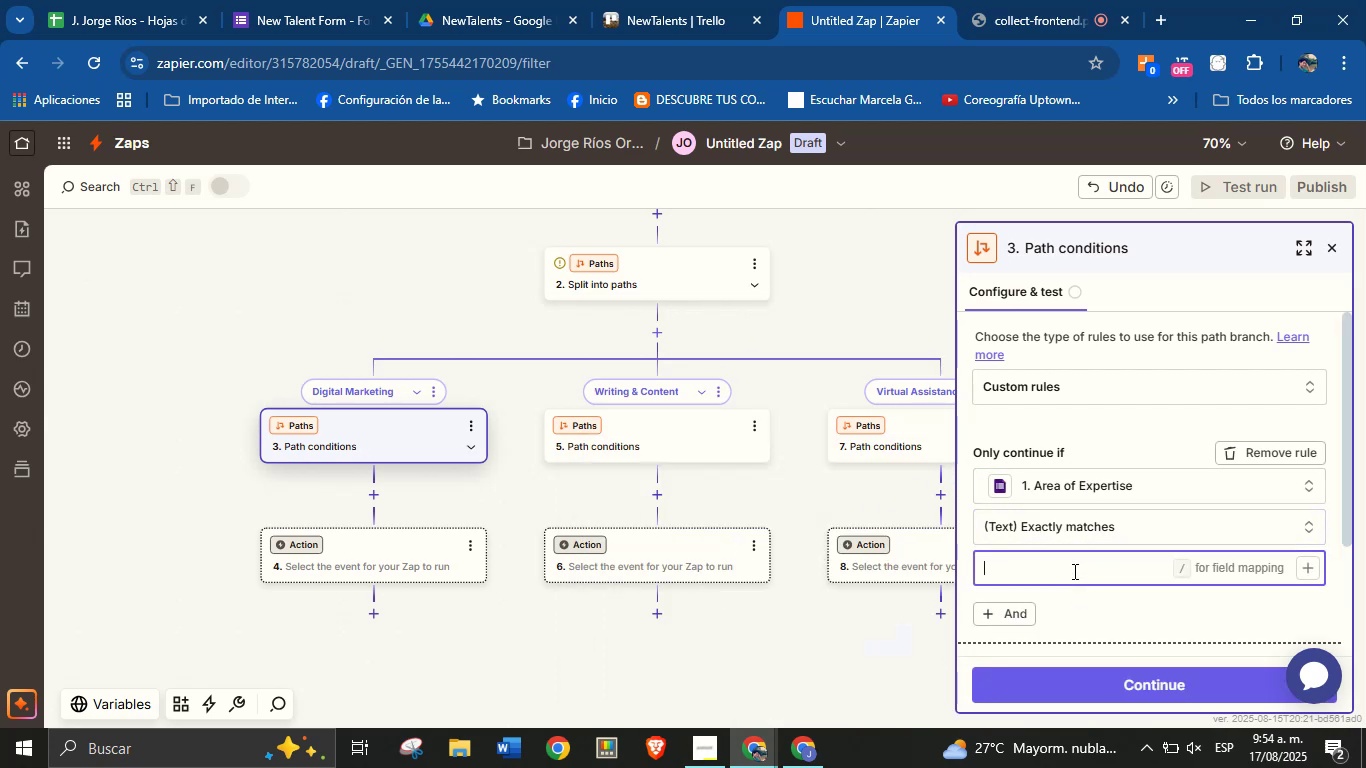 
key(Meta+V)
 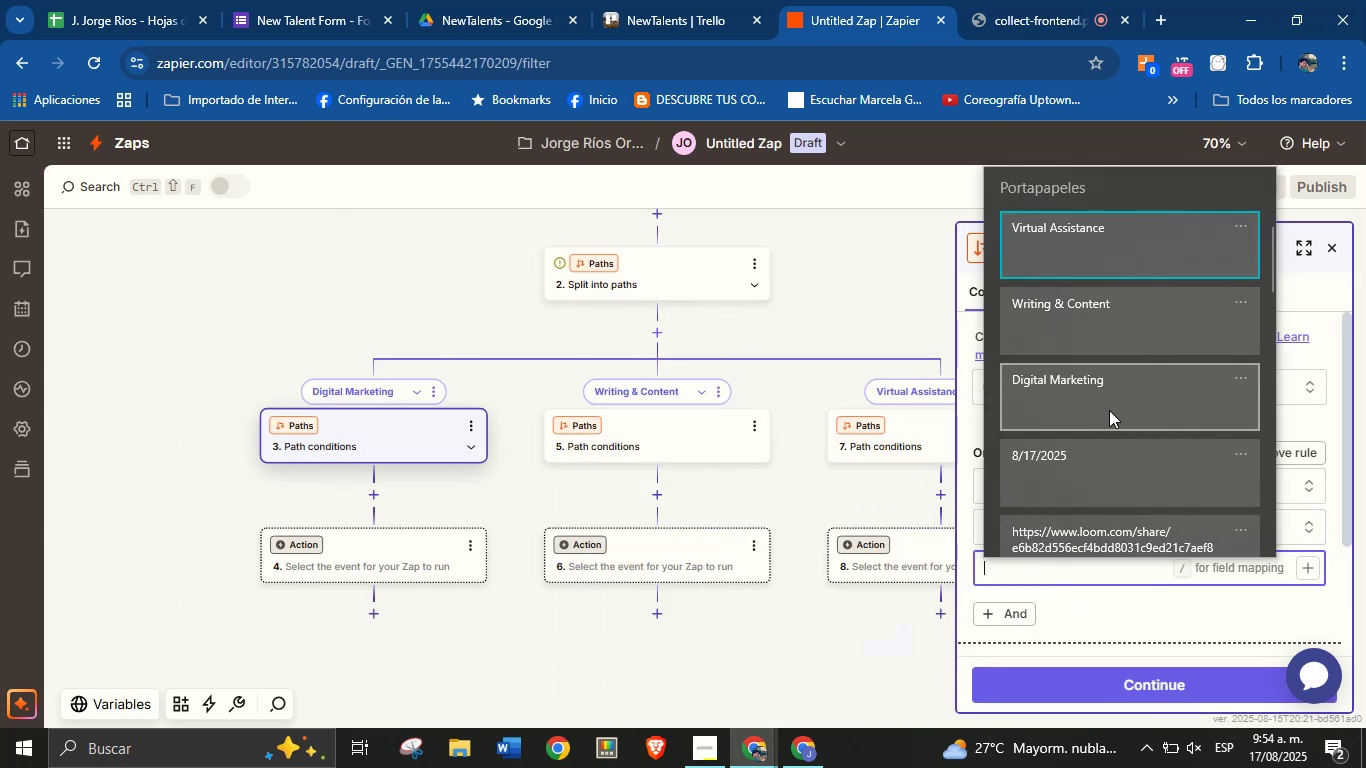 
key(Control+ControlLeft)
 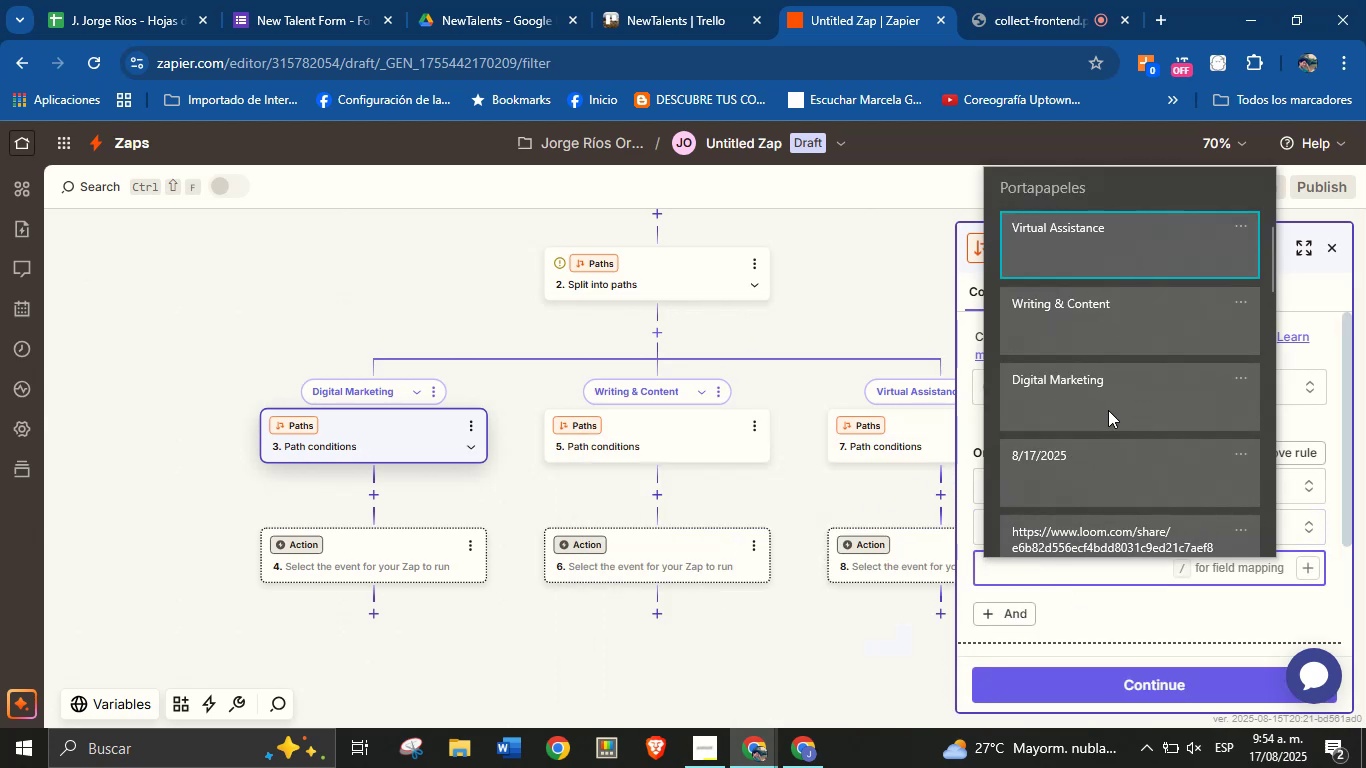 
scroll: coordinate [1130, 446], scroll_direction: down, amount: 4.0
 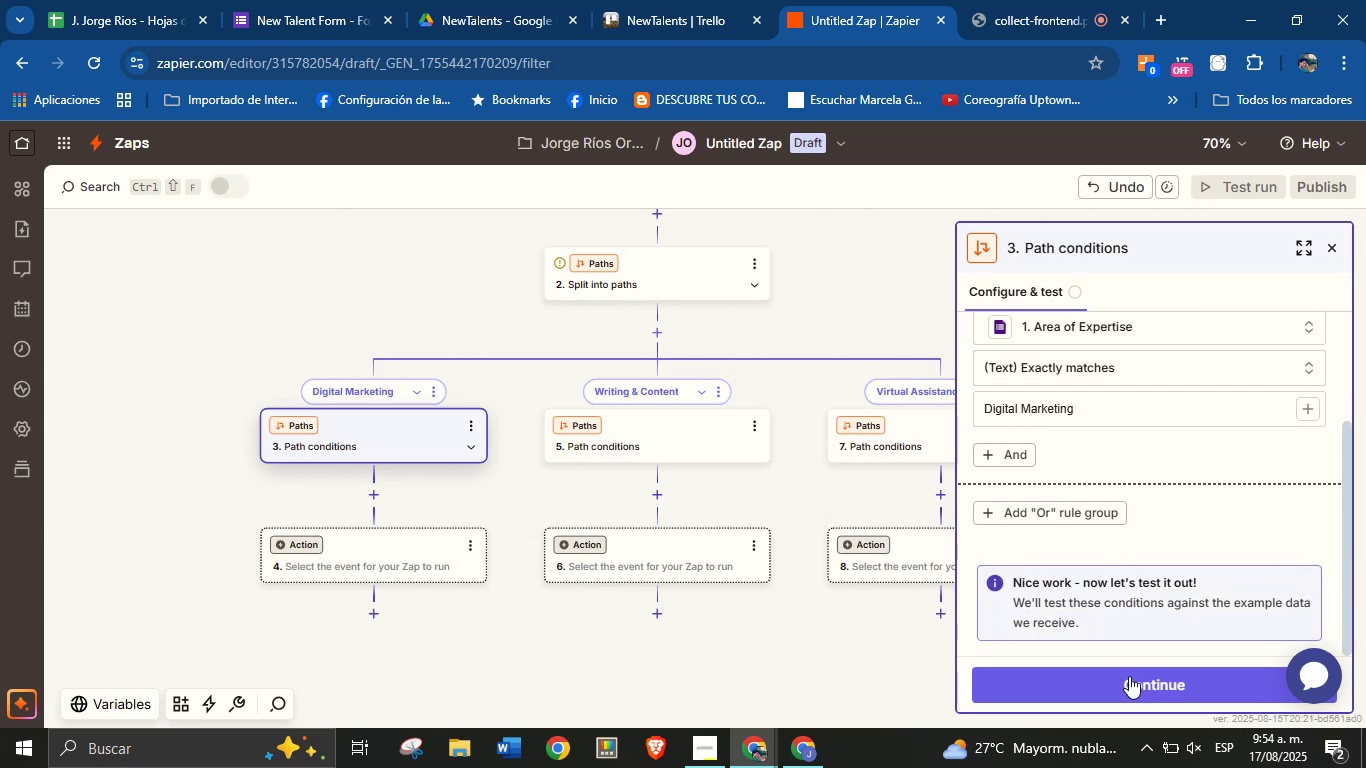 
left_click([1133, 683])
 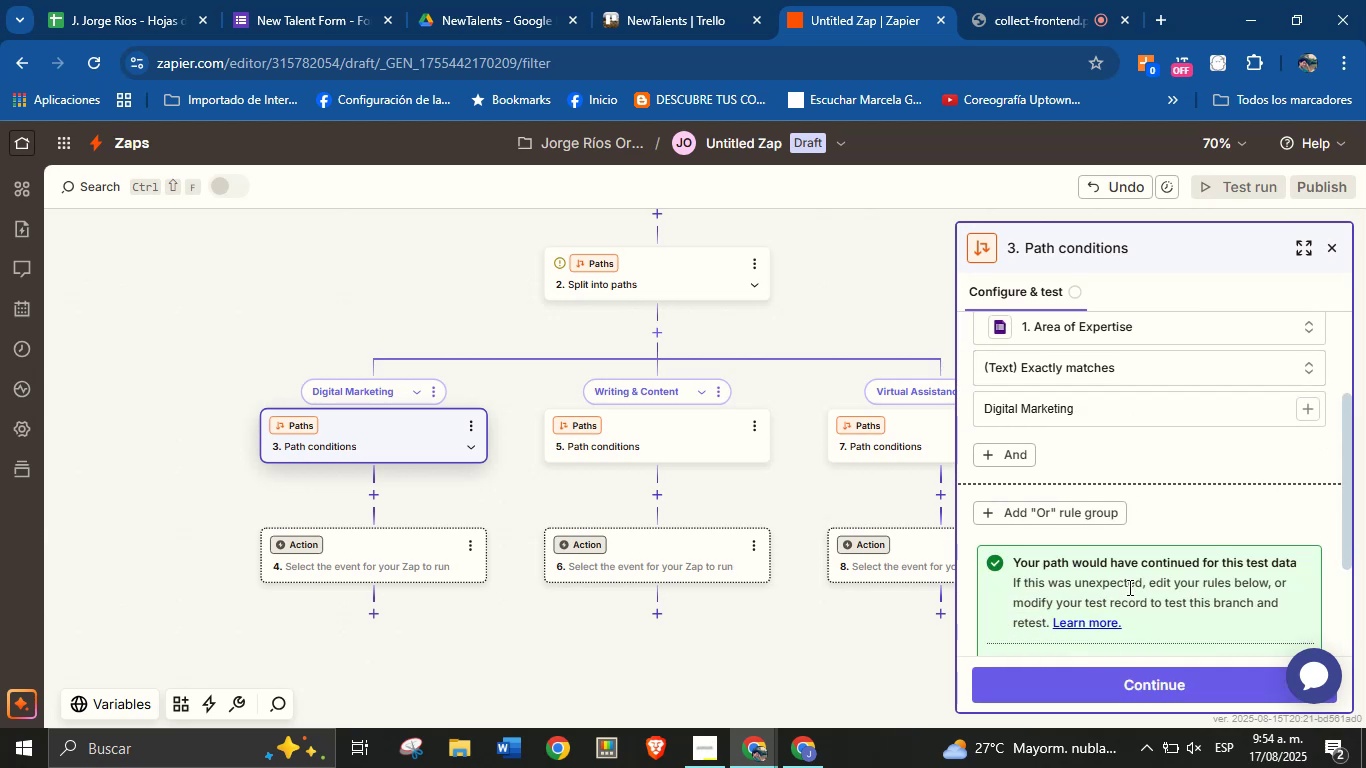 
scroll: coordinate [1129, 570], scroll_direction: down, amount: 3.0
 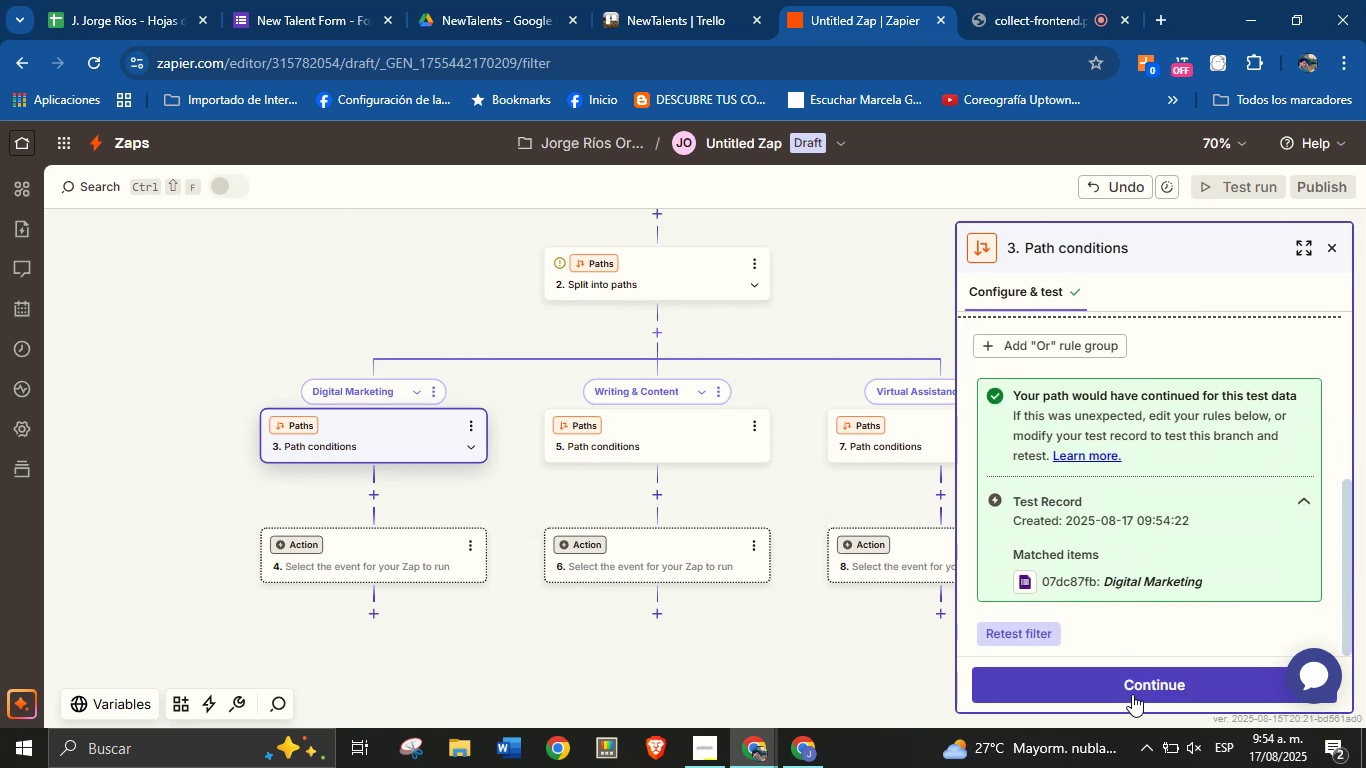 
left_click([1134, 691])
 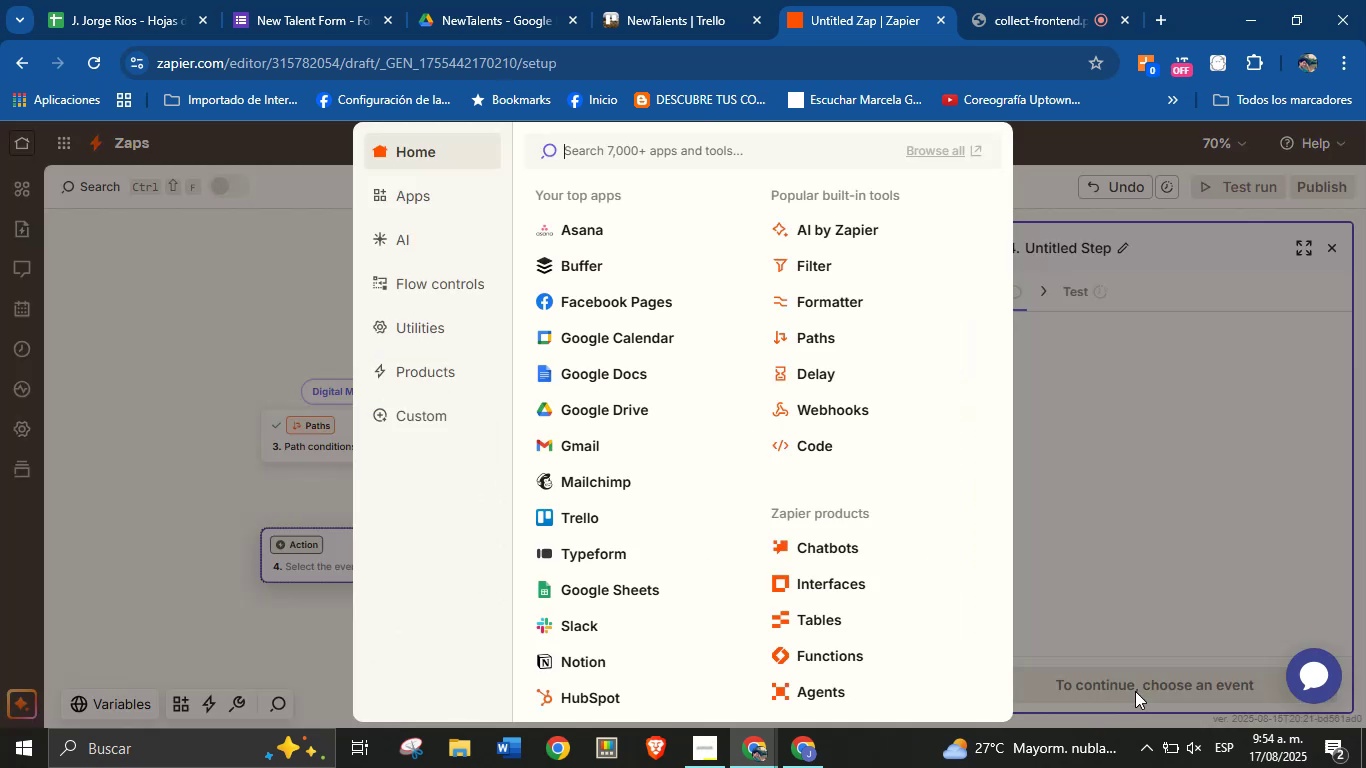 
wait(9.04)
 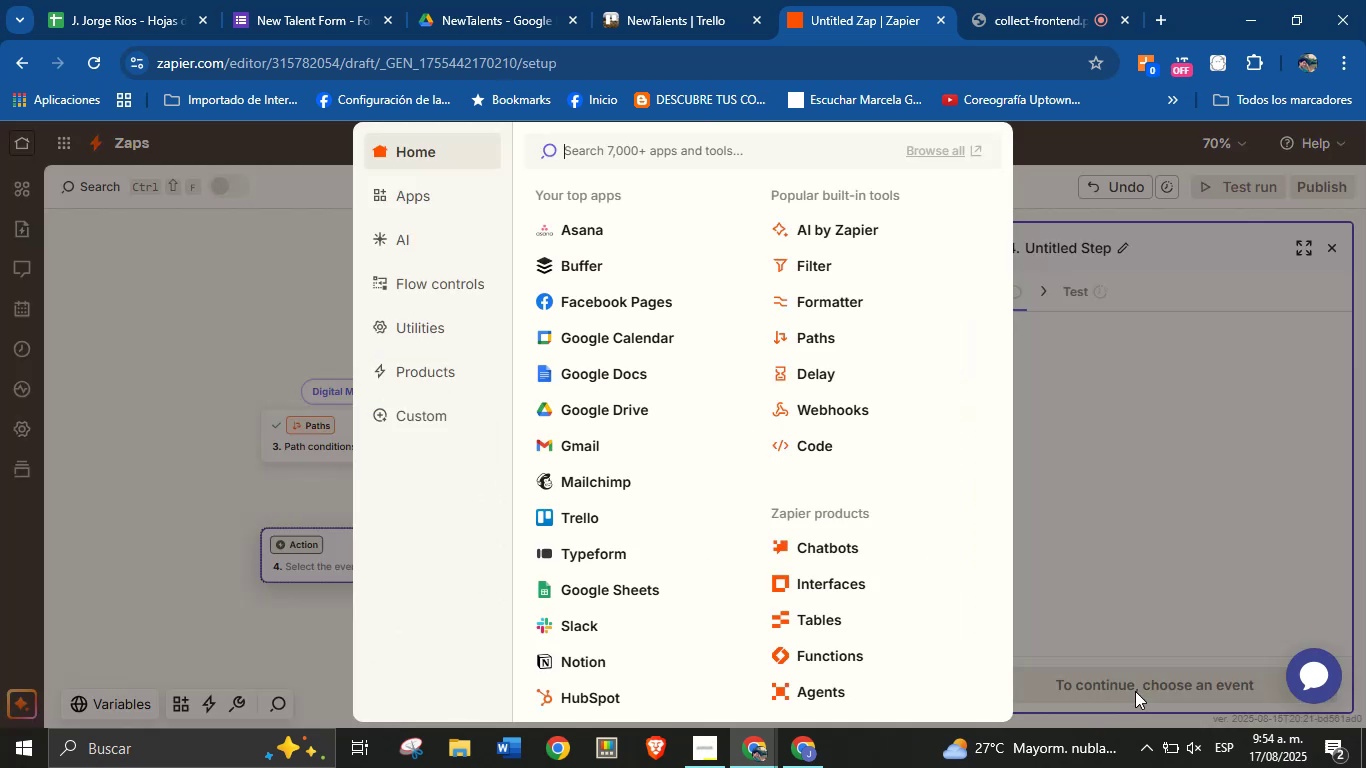 
left_click([243, 488])
 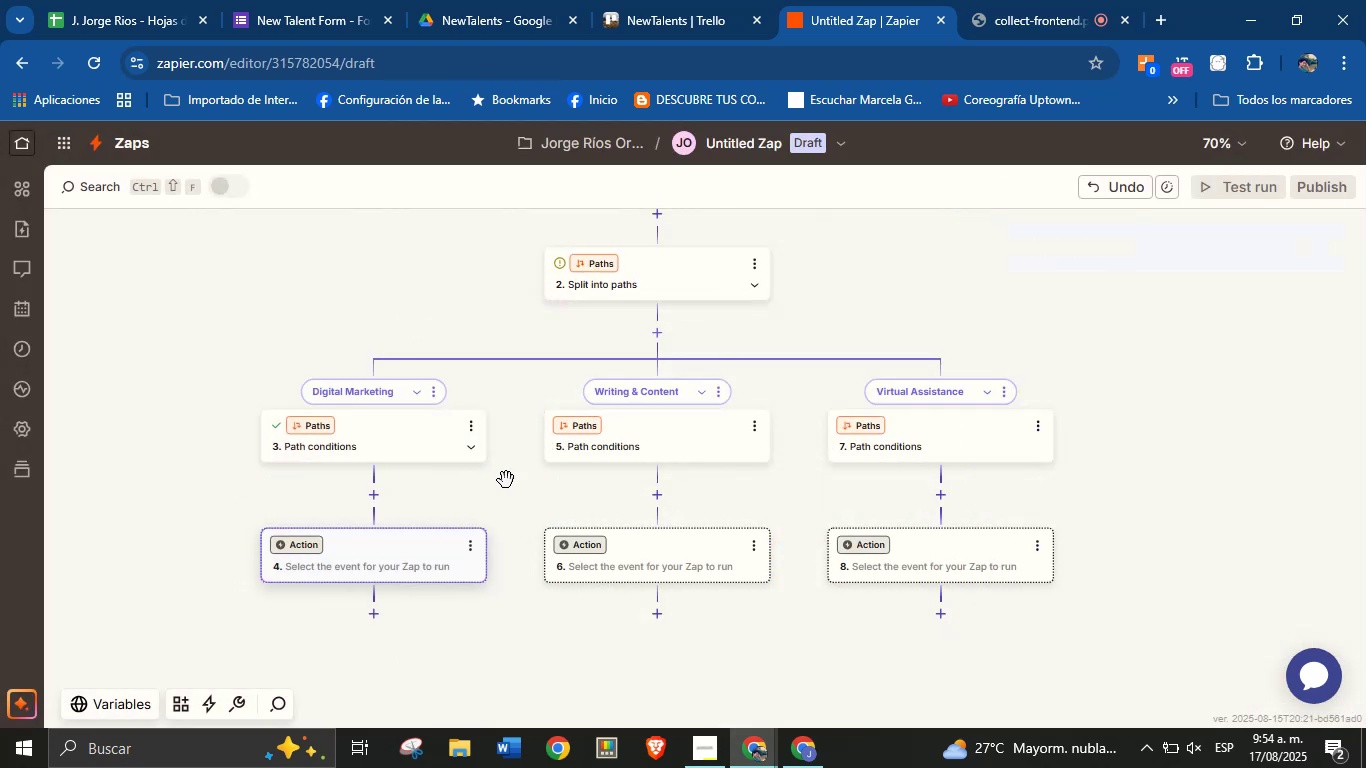 
left_click_drag(start_coordinate=[512, 491], to_coordinate=[413, 476])
 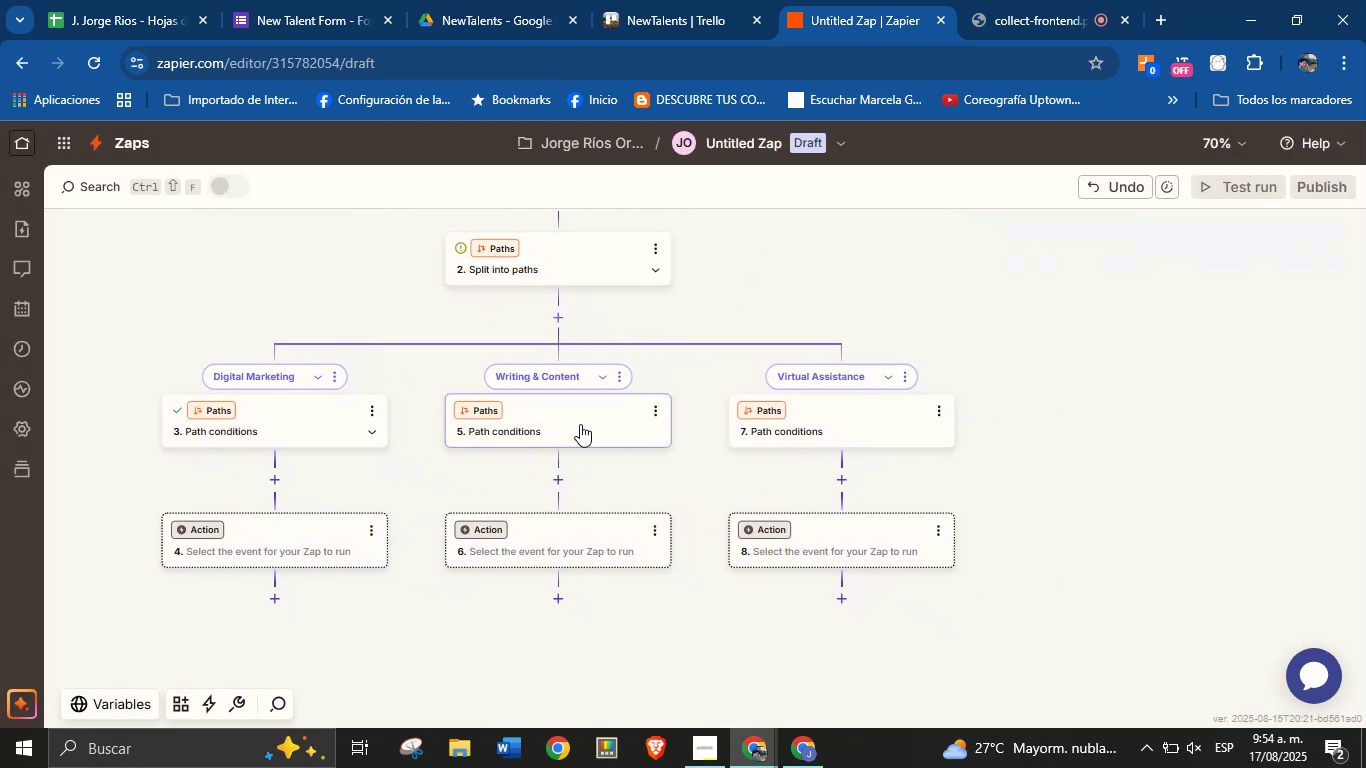 
left_click([579, 422])
 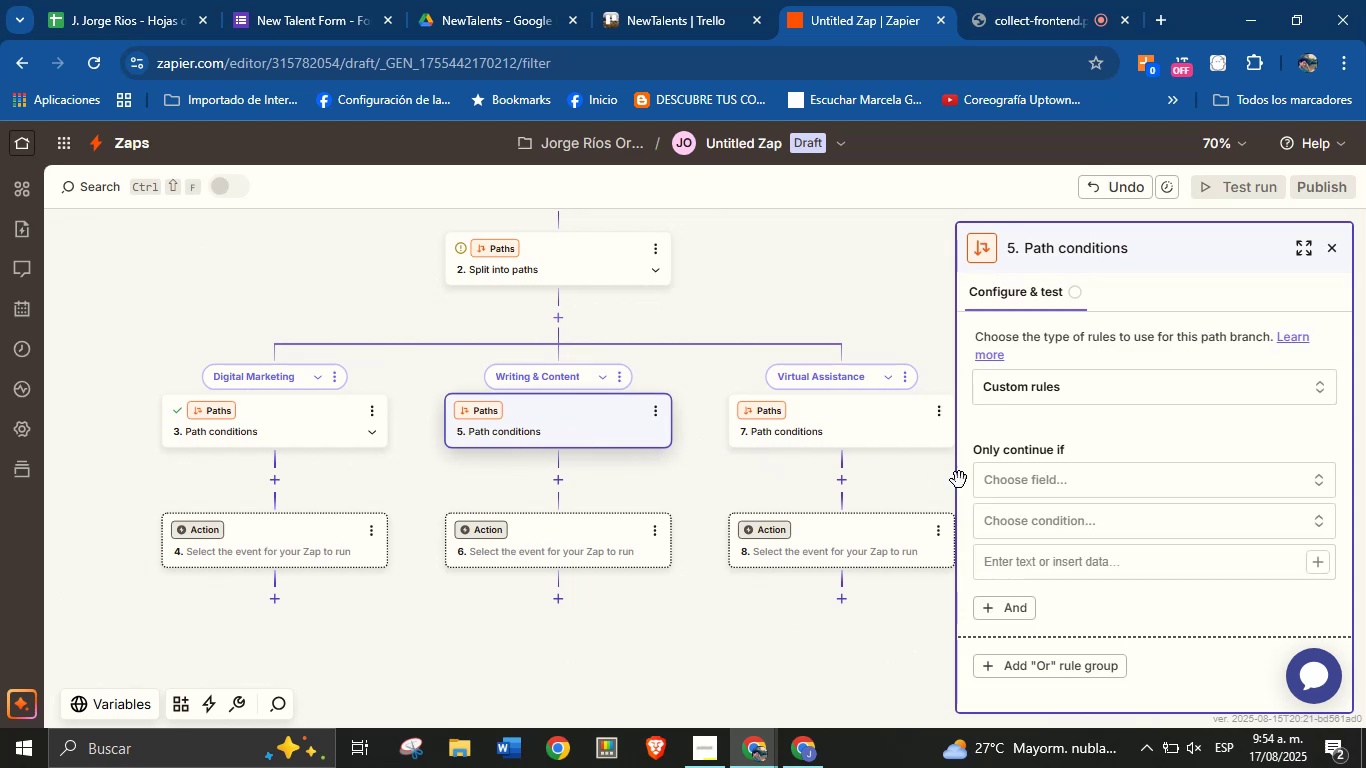 
wait(6.13)
 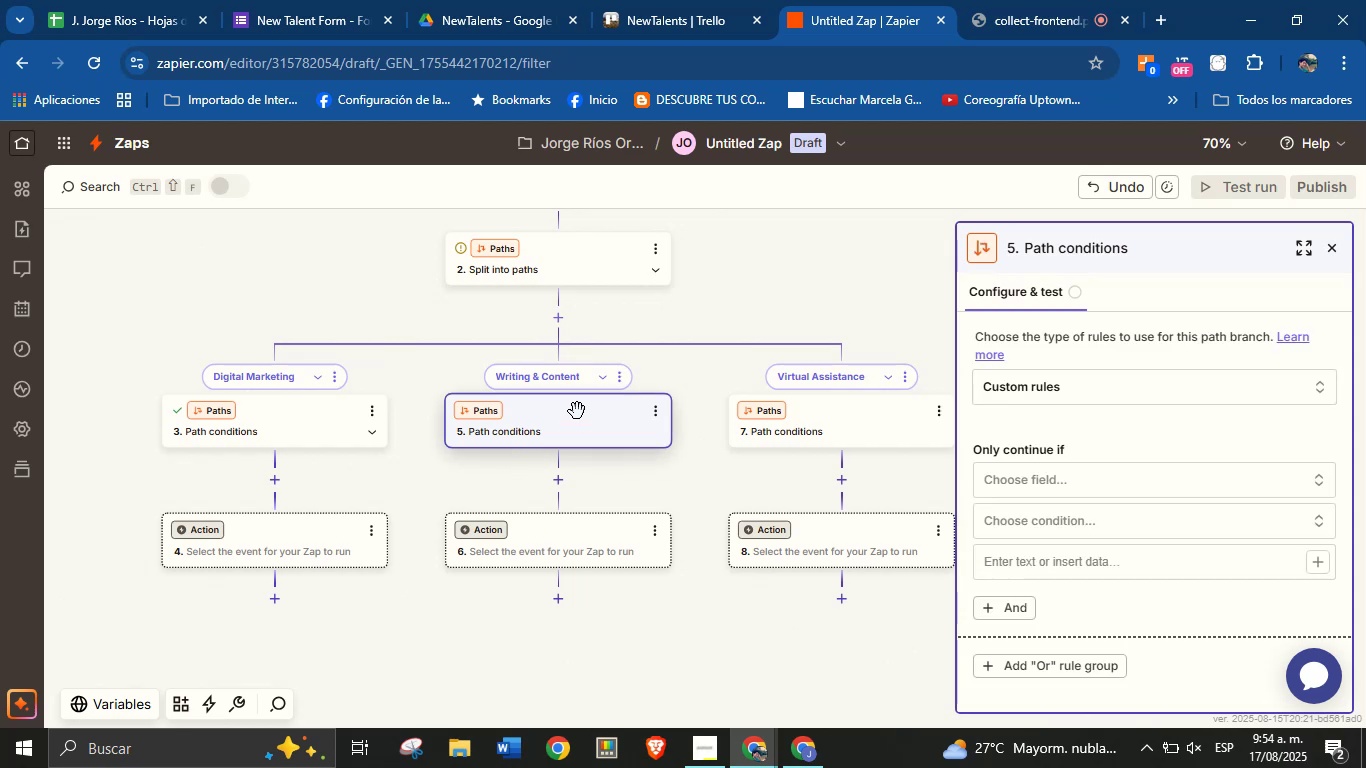 
left_click([1085, 470])
 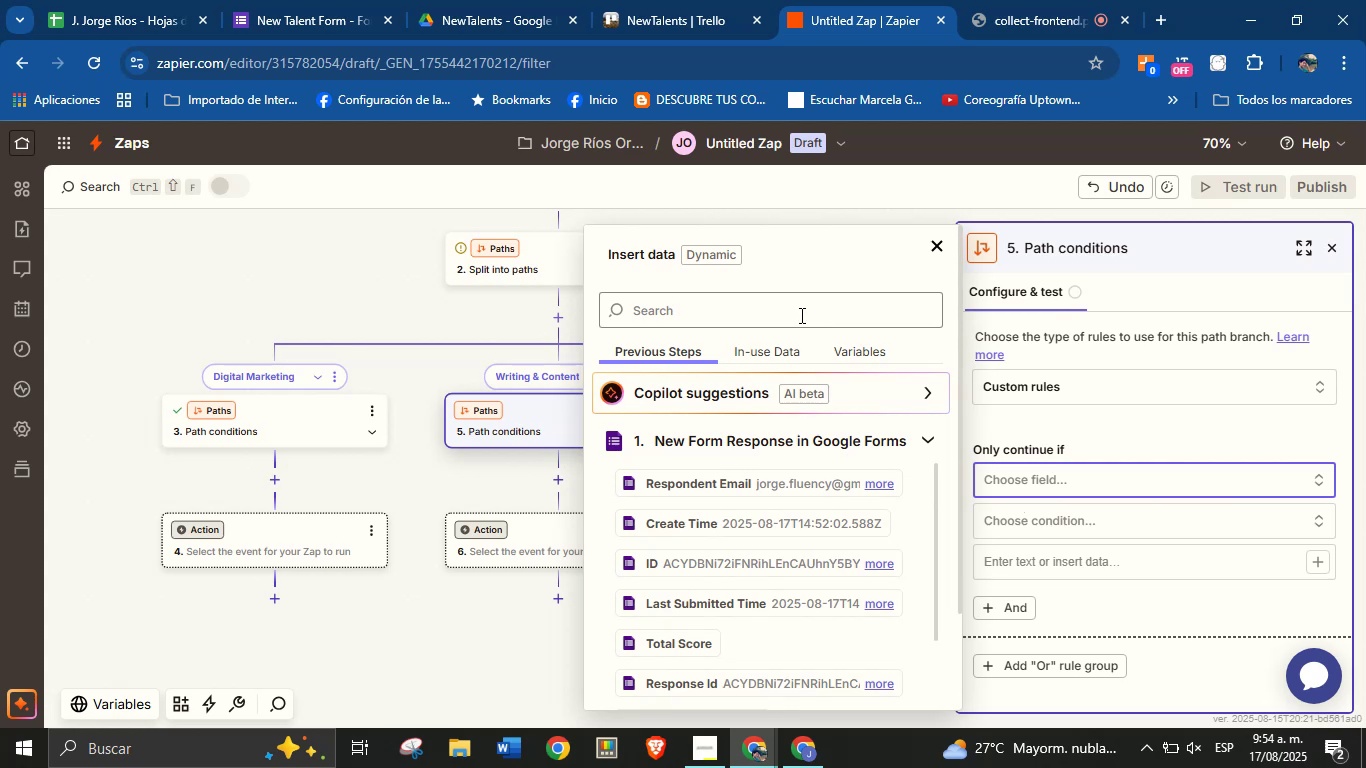 
wait(13.47)
 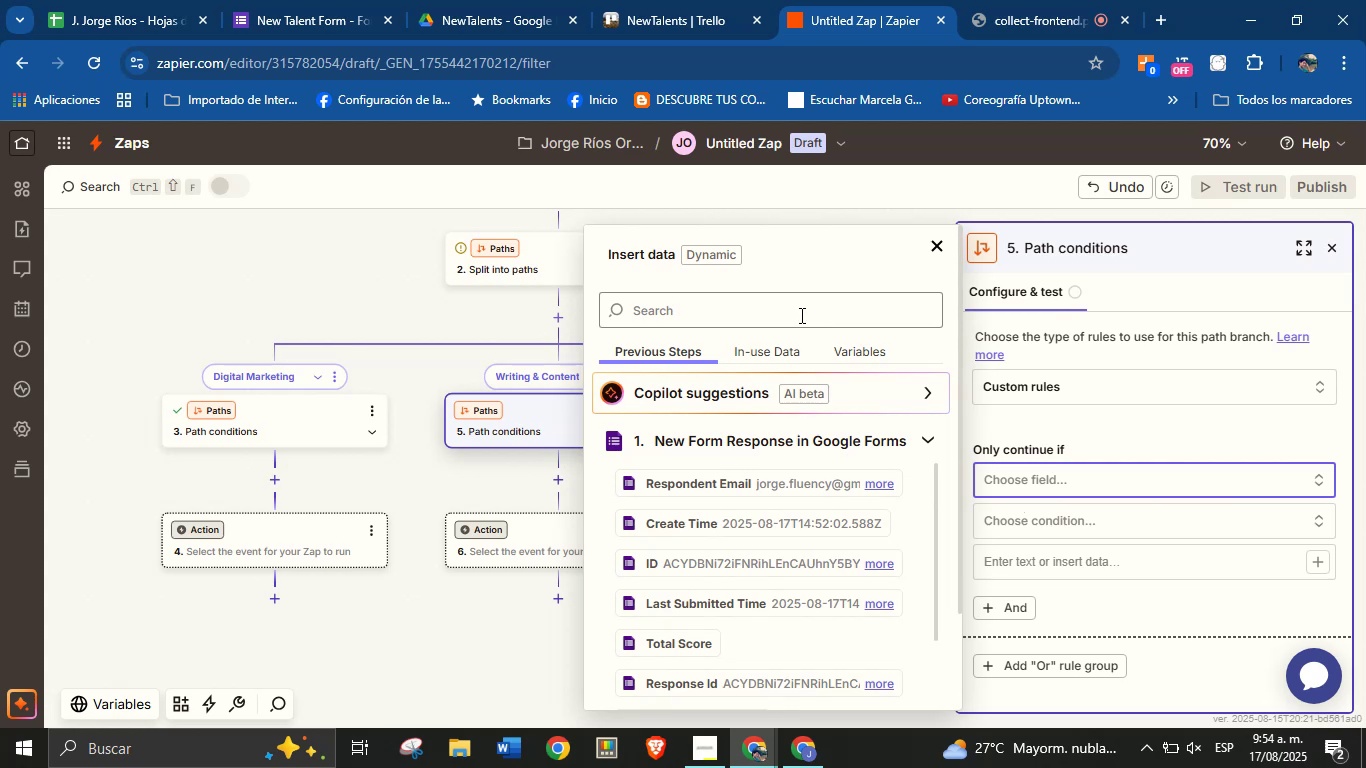 
type(are)
 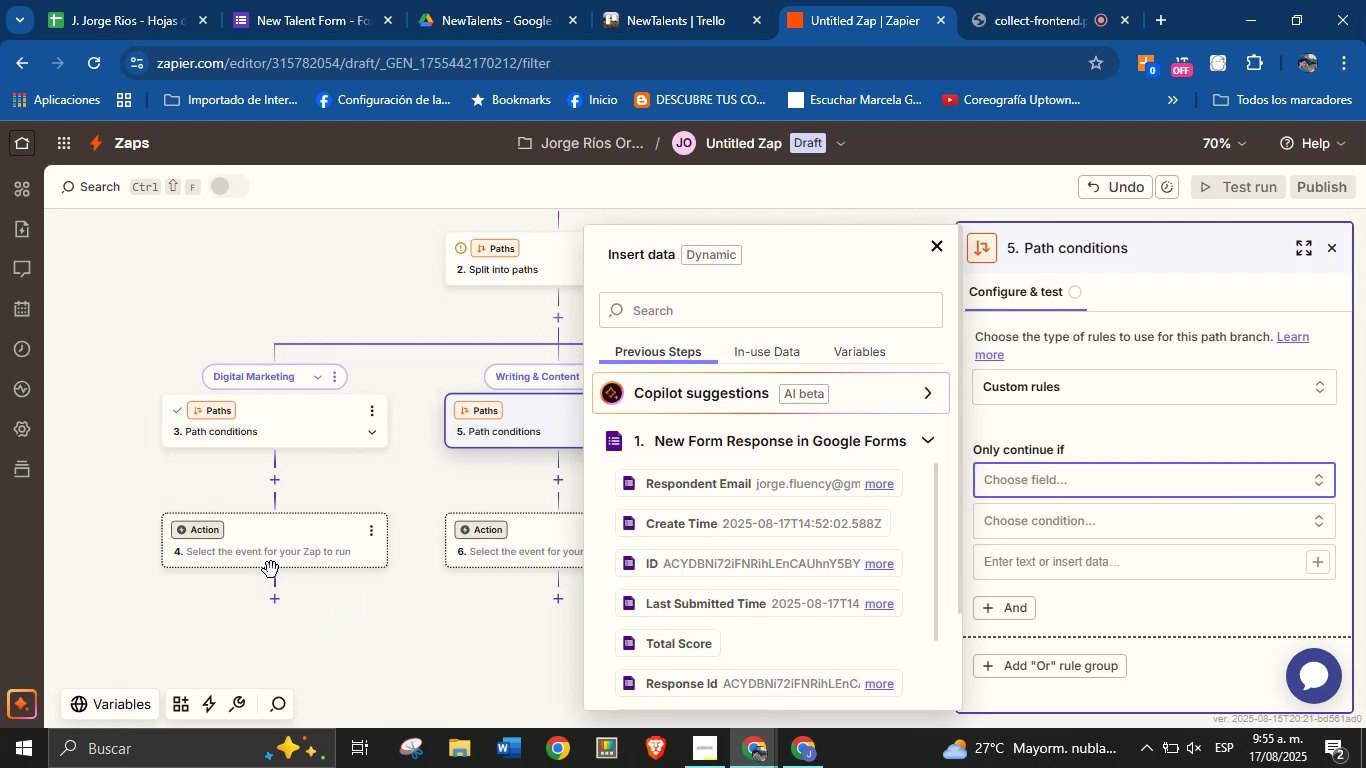 
double_click([280, 553])
 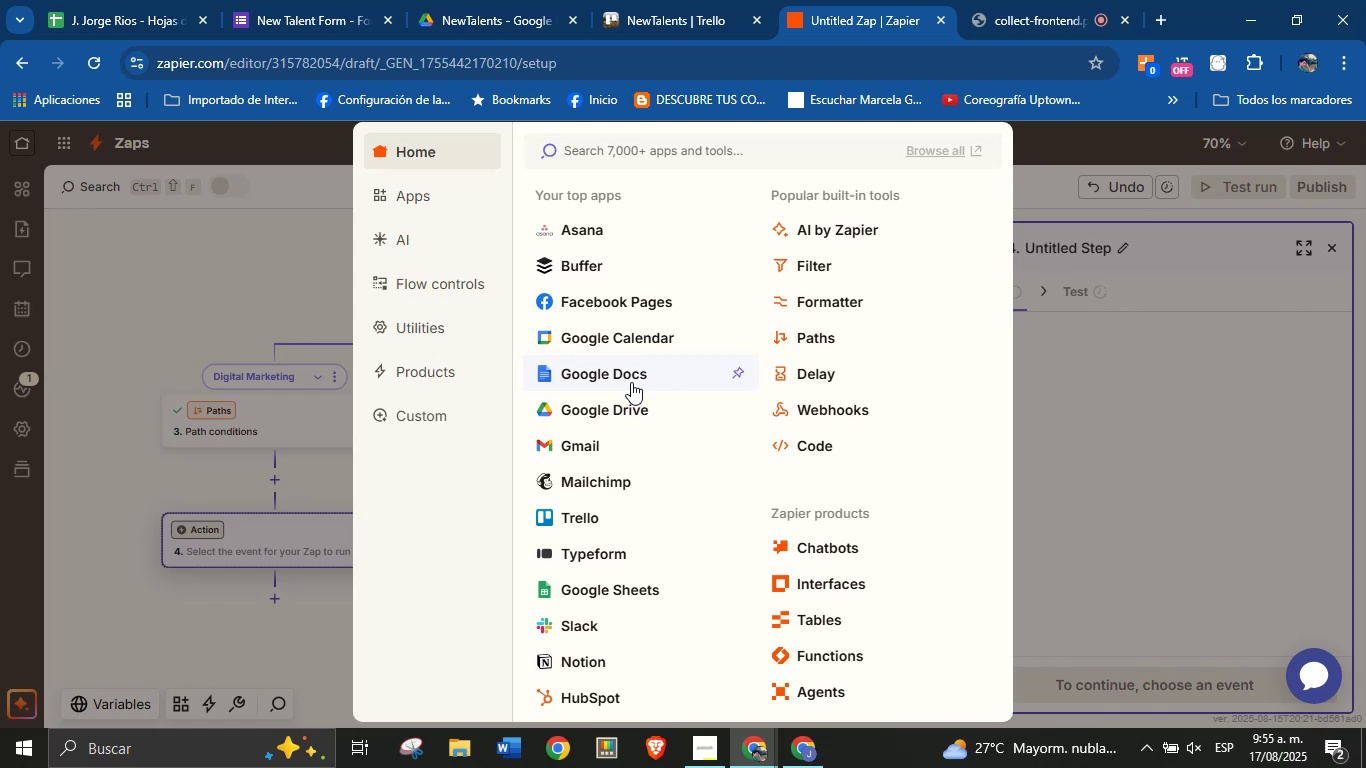 
wait(14.95)
 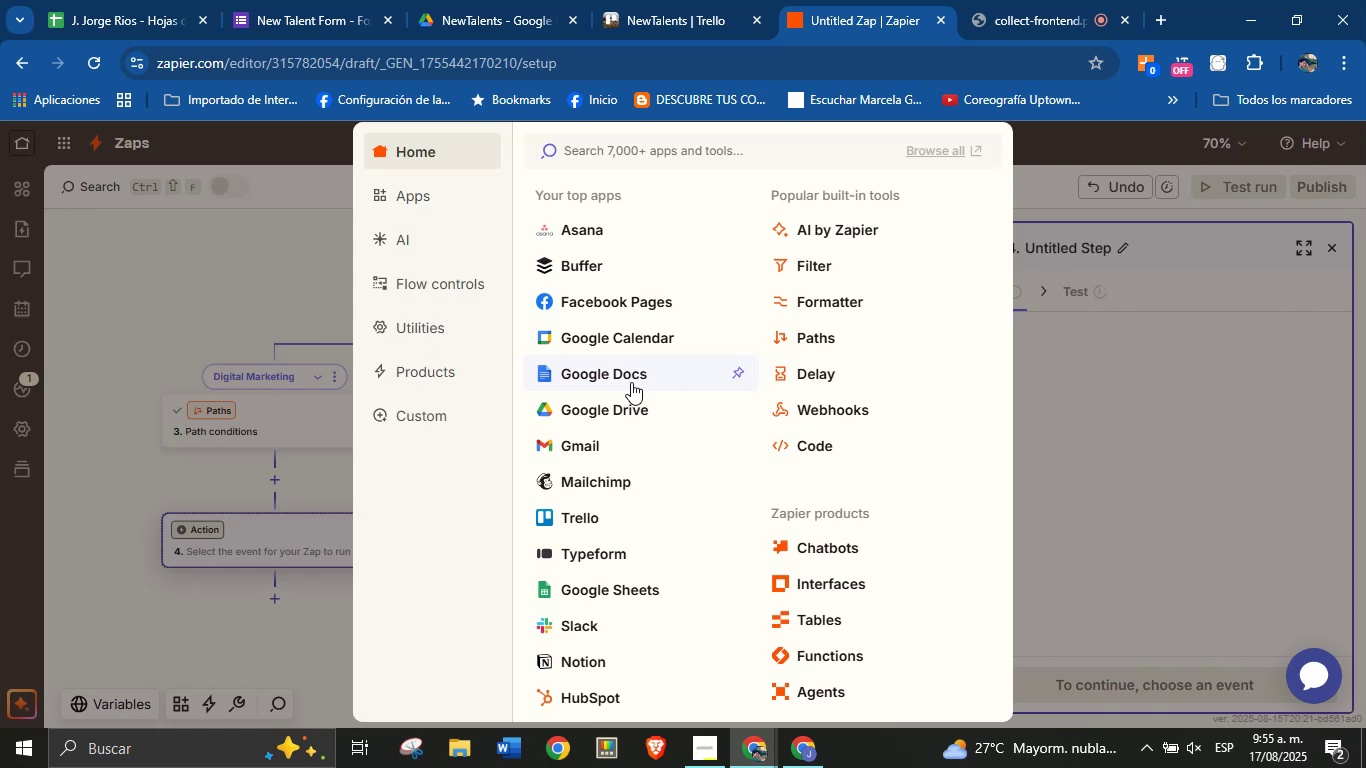 
left_click([624, 413])
 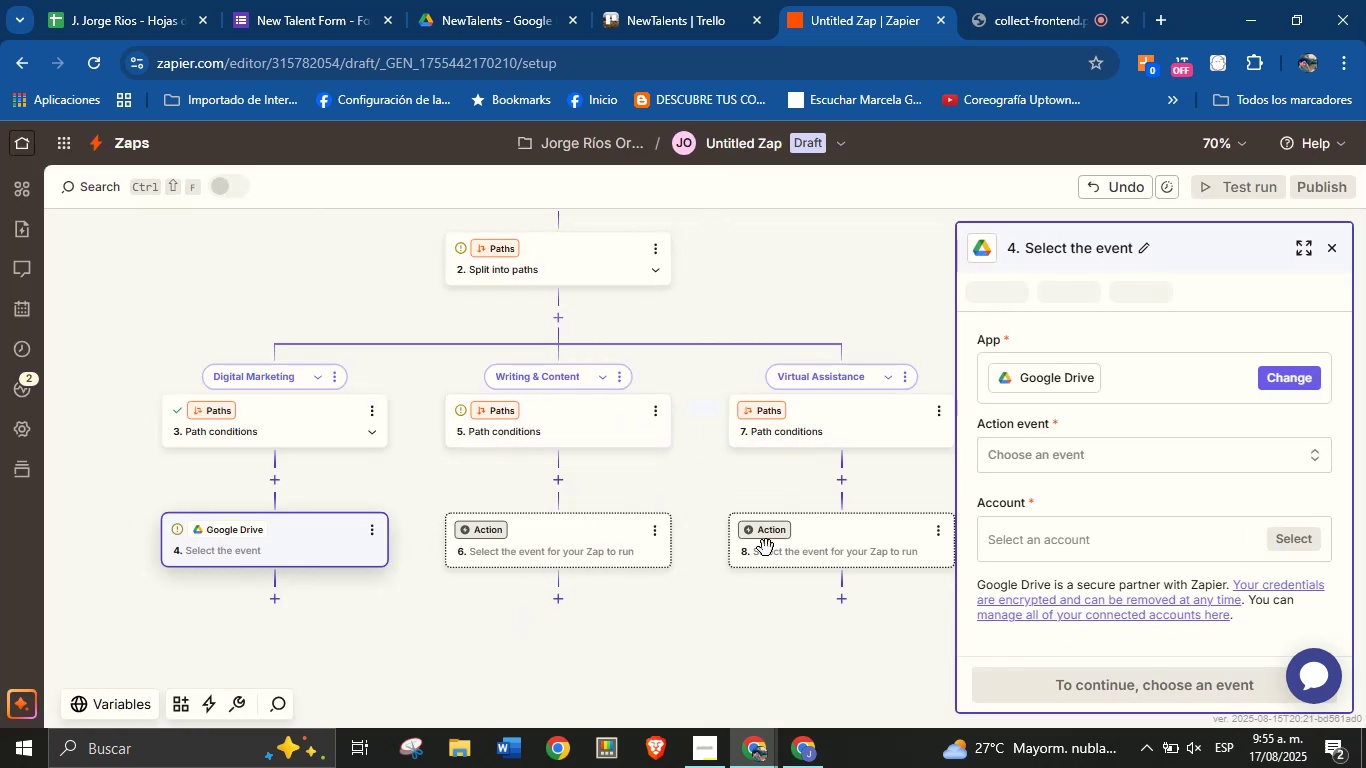 
left_click([1035, 456])
 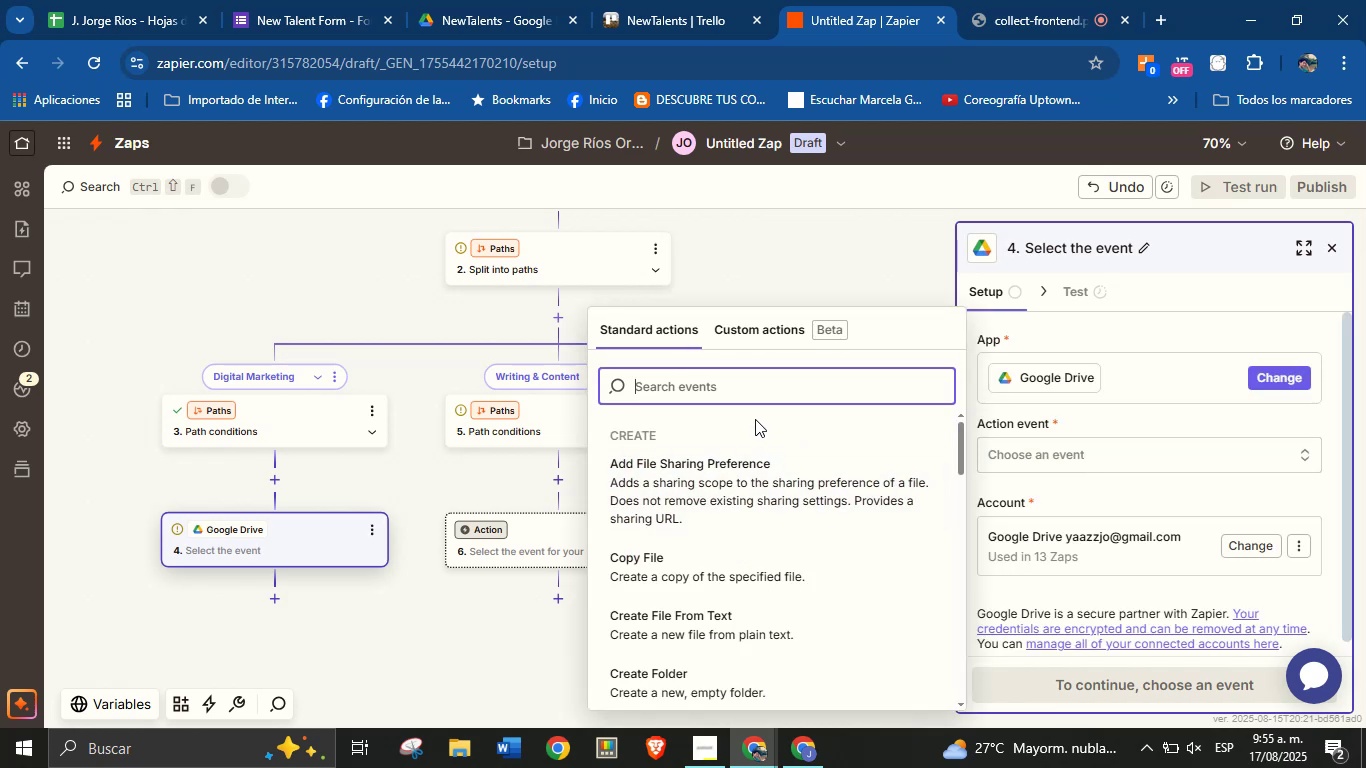 
type(fi)
key(Backspace)
type(older)
 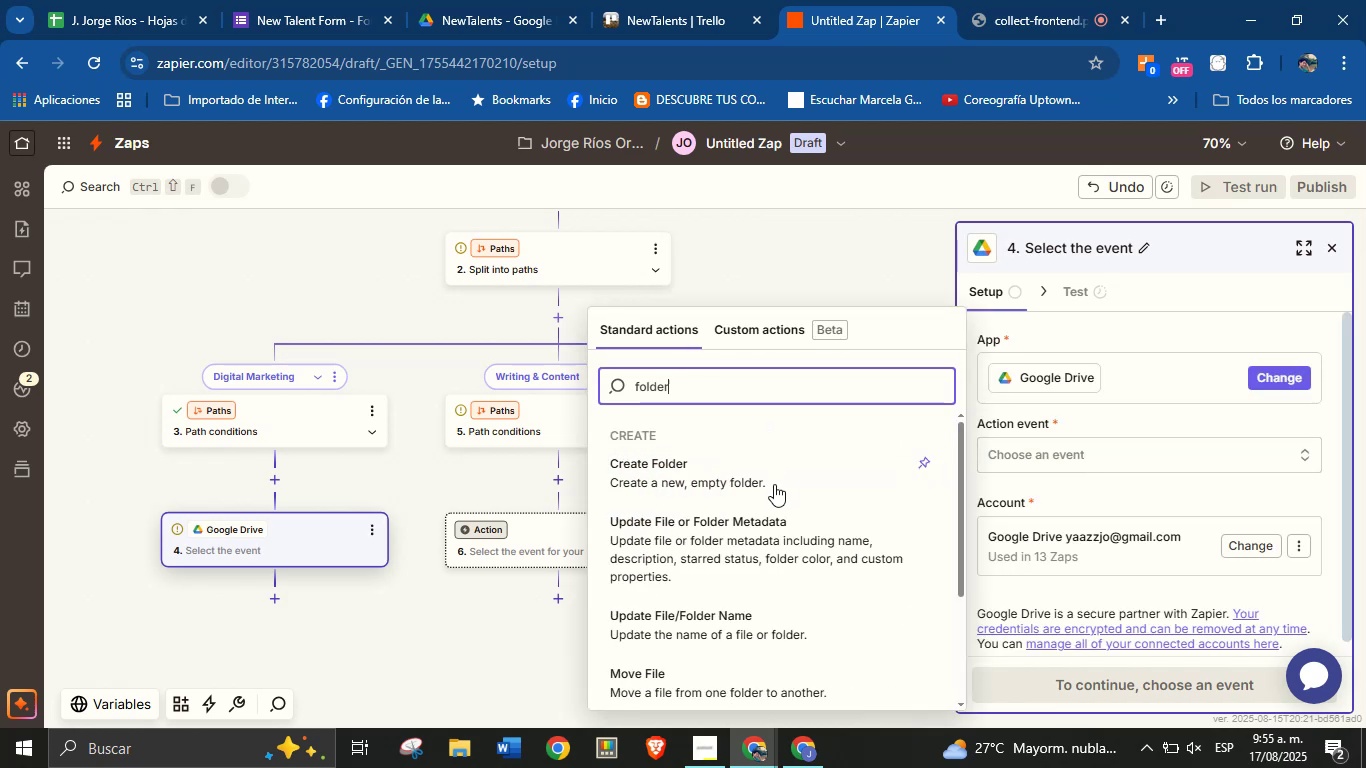 
scroll: coordinate [755, 543], scroll_direction: down, amount: 2.0
 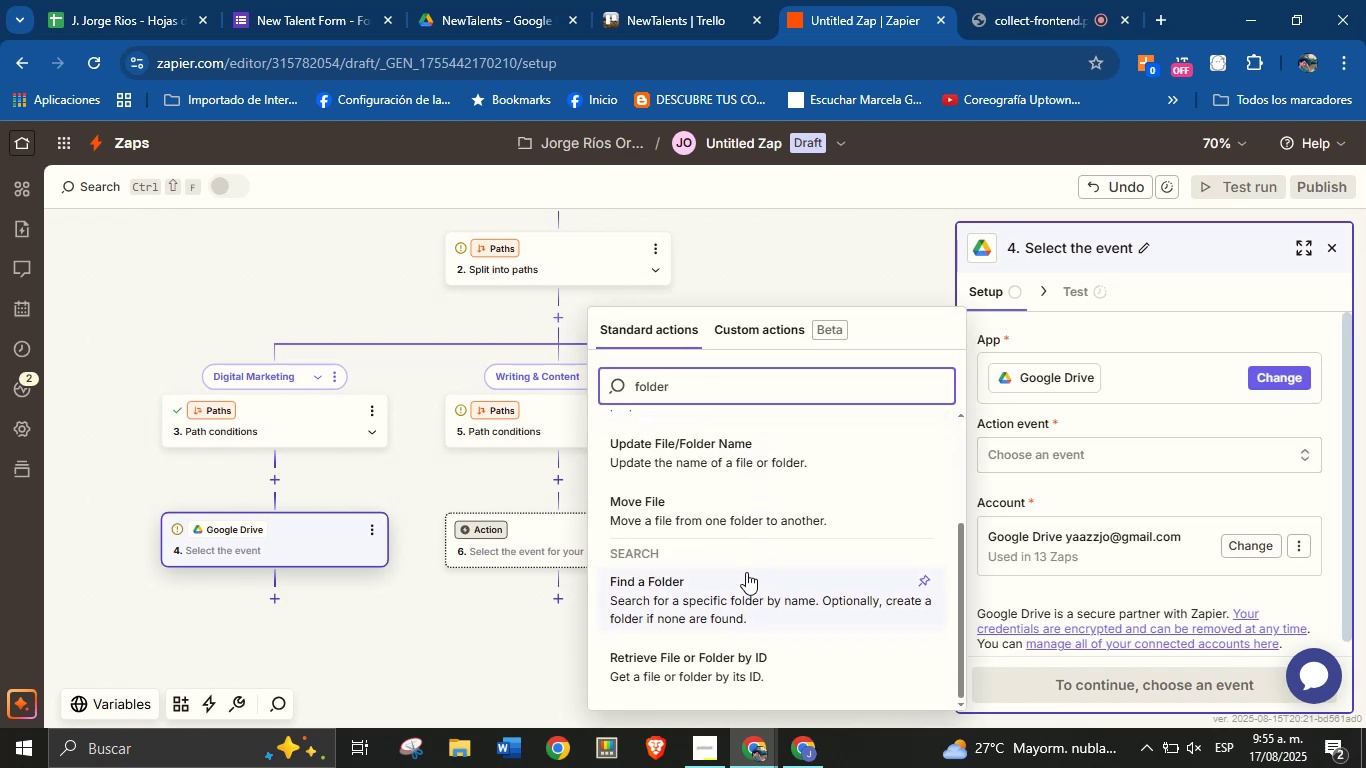 
left_click([743, 580])
 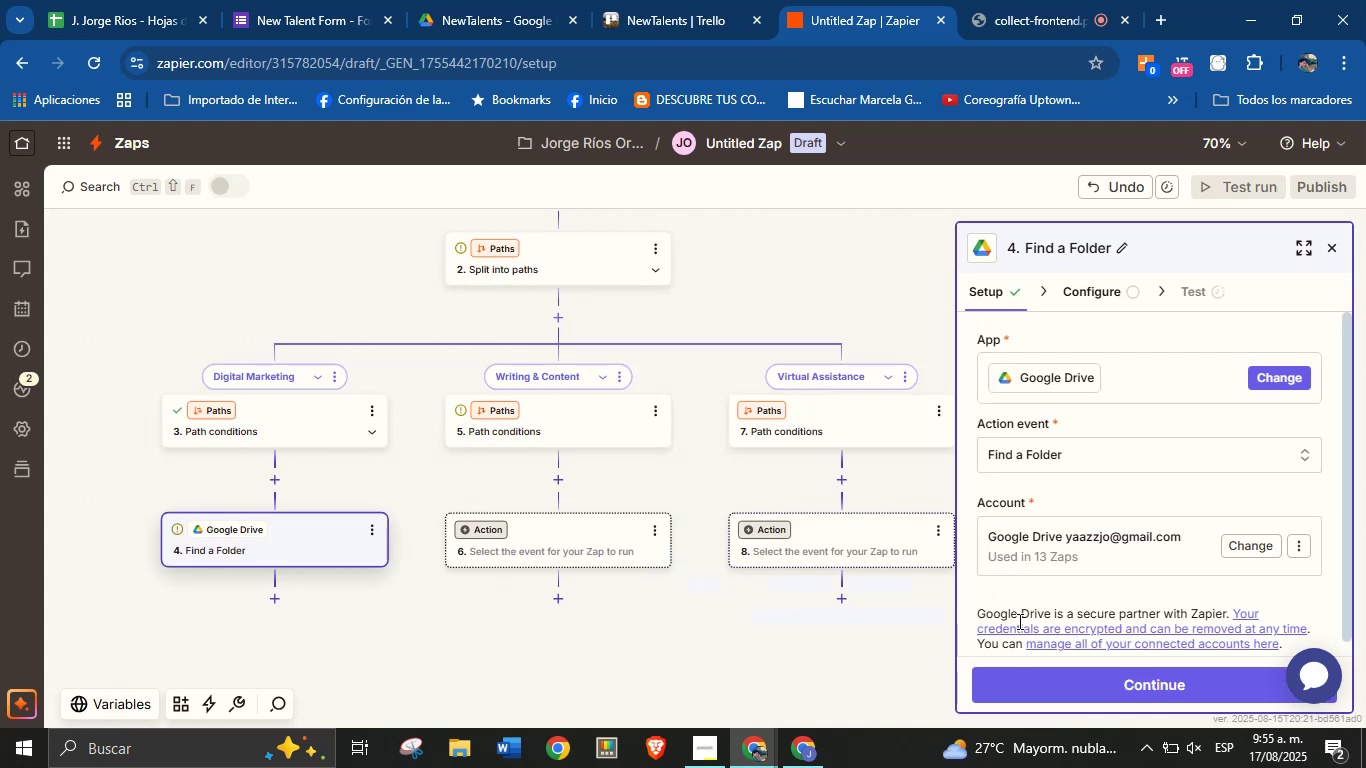 
left_click([1024, 682])
 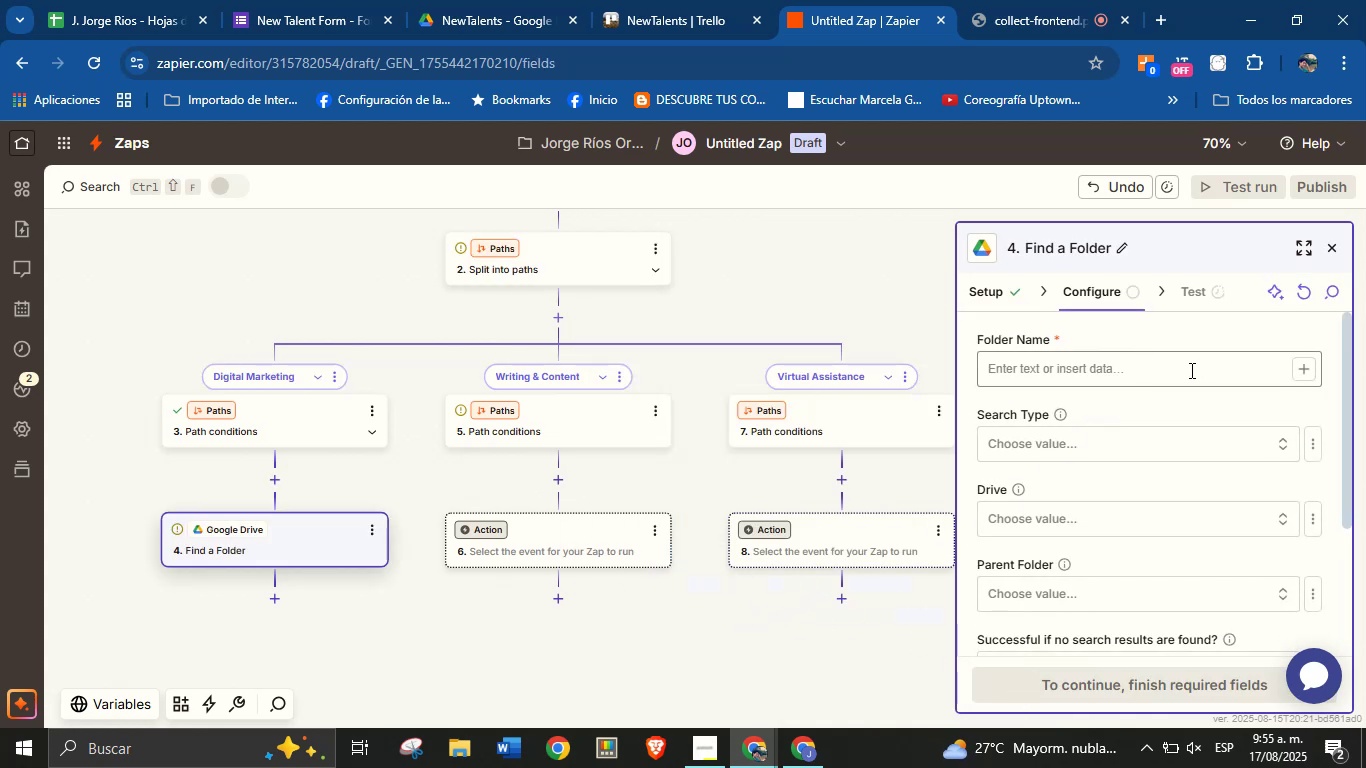 
wait(5.53)
 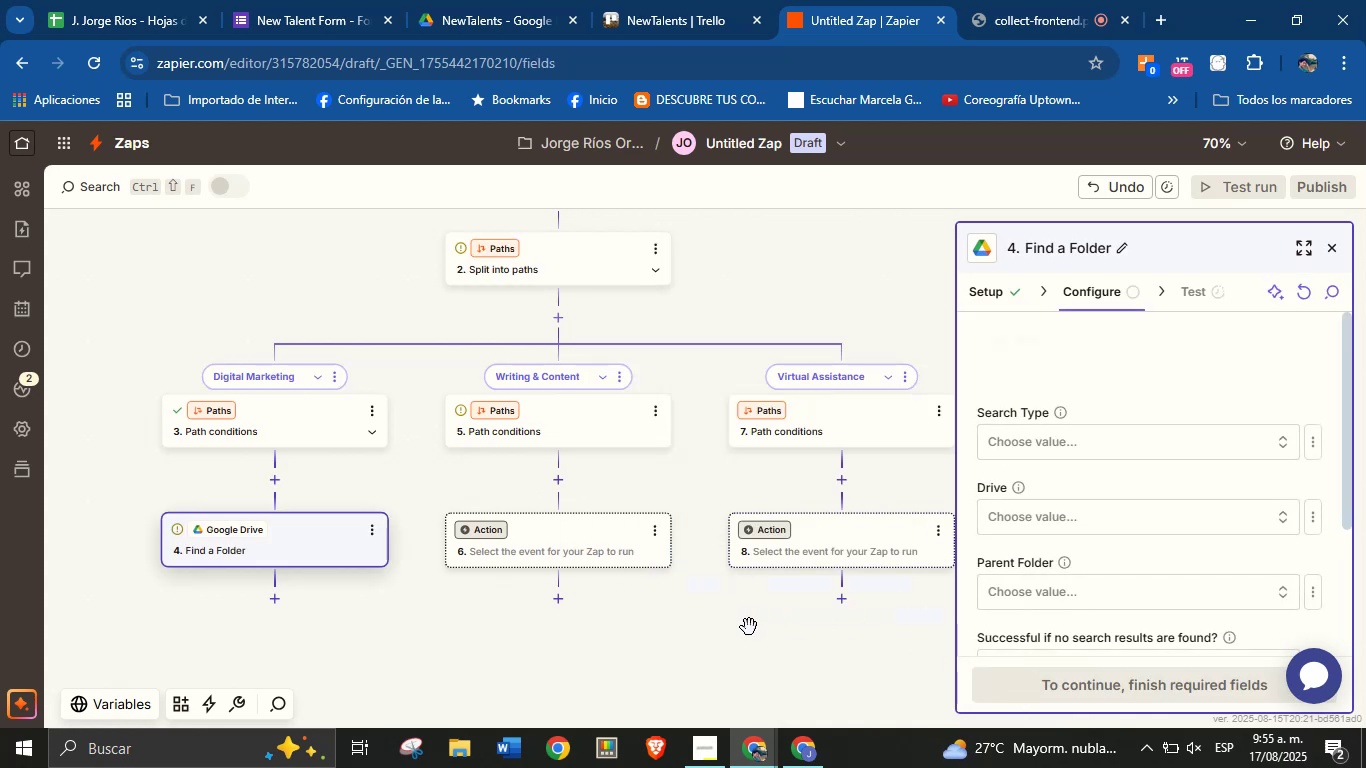 
left_click([1300, 367])
 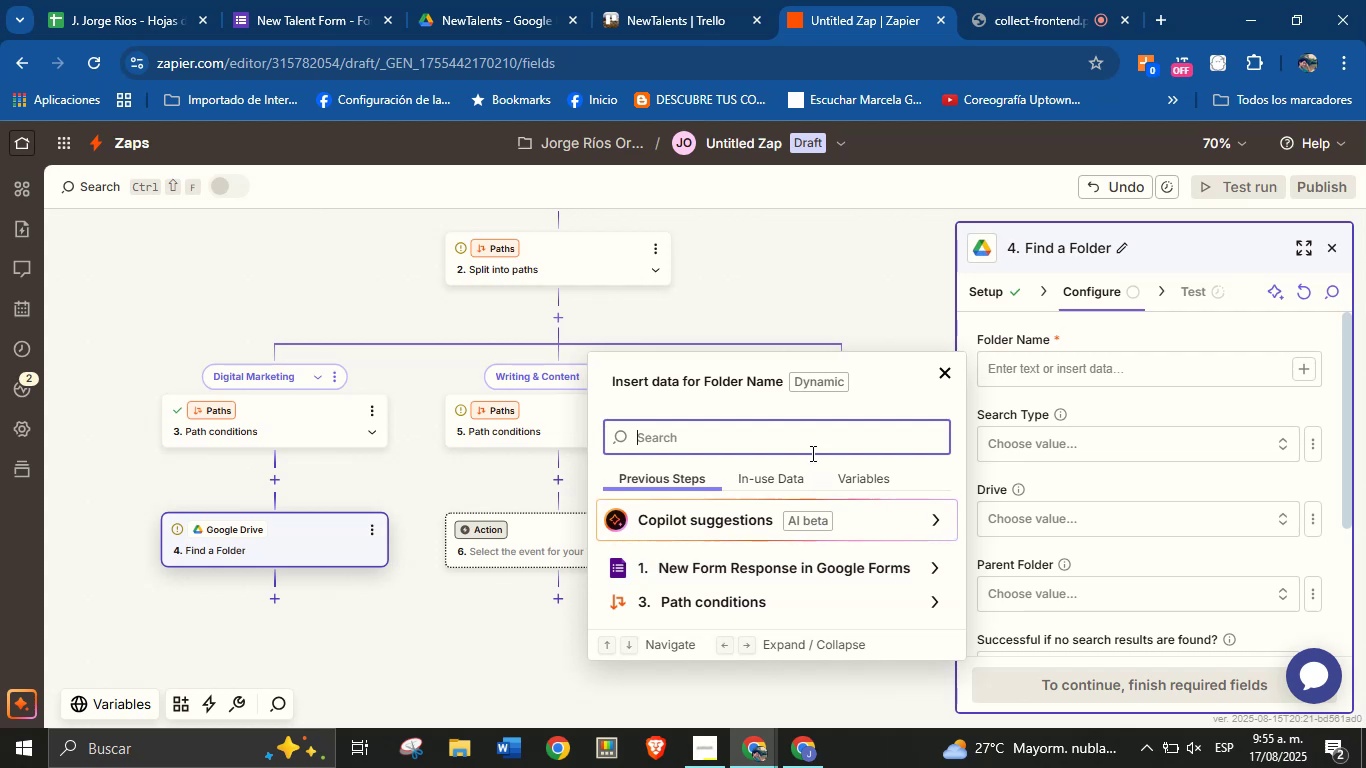 
type(area)
 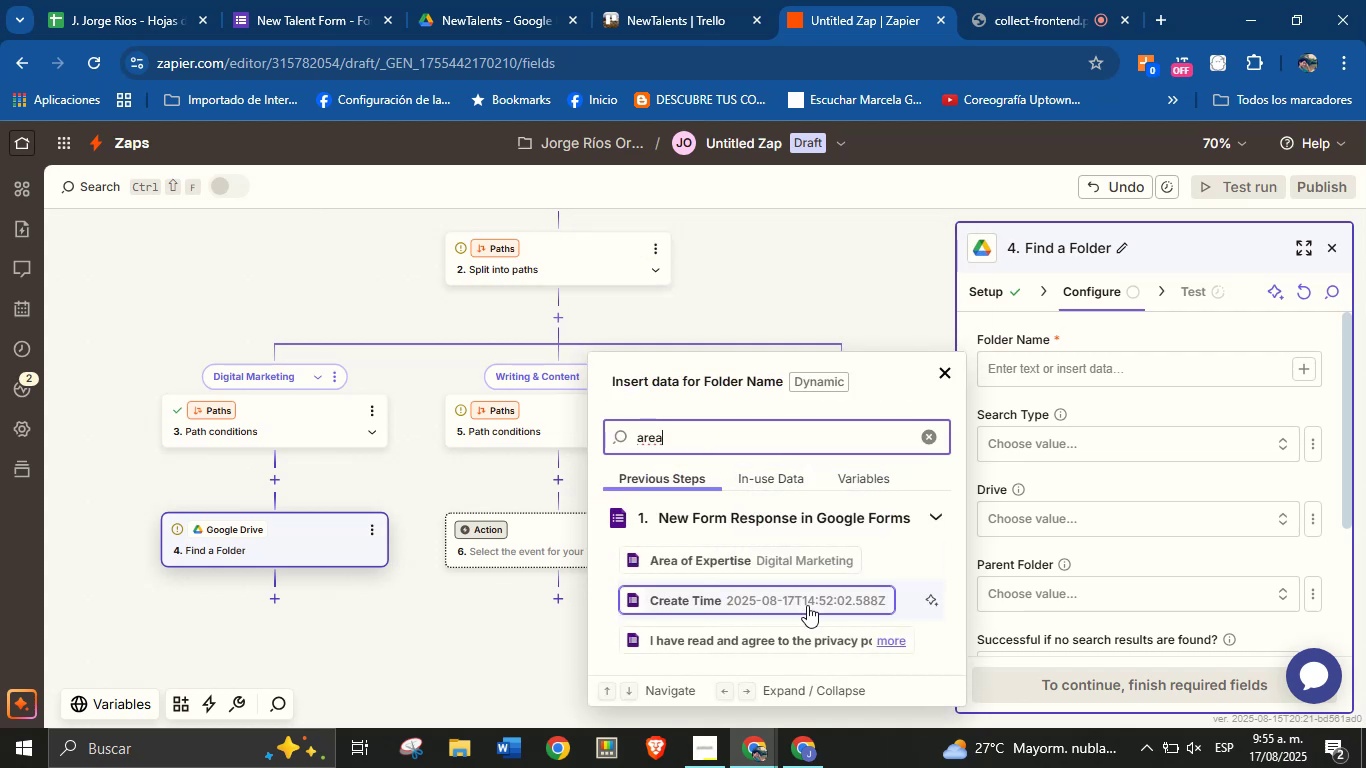 
left_click([821, 568])
 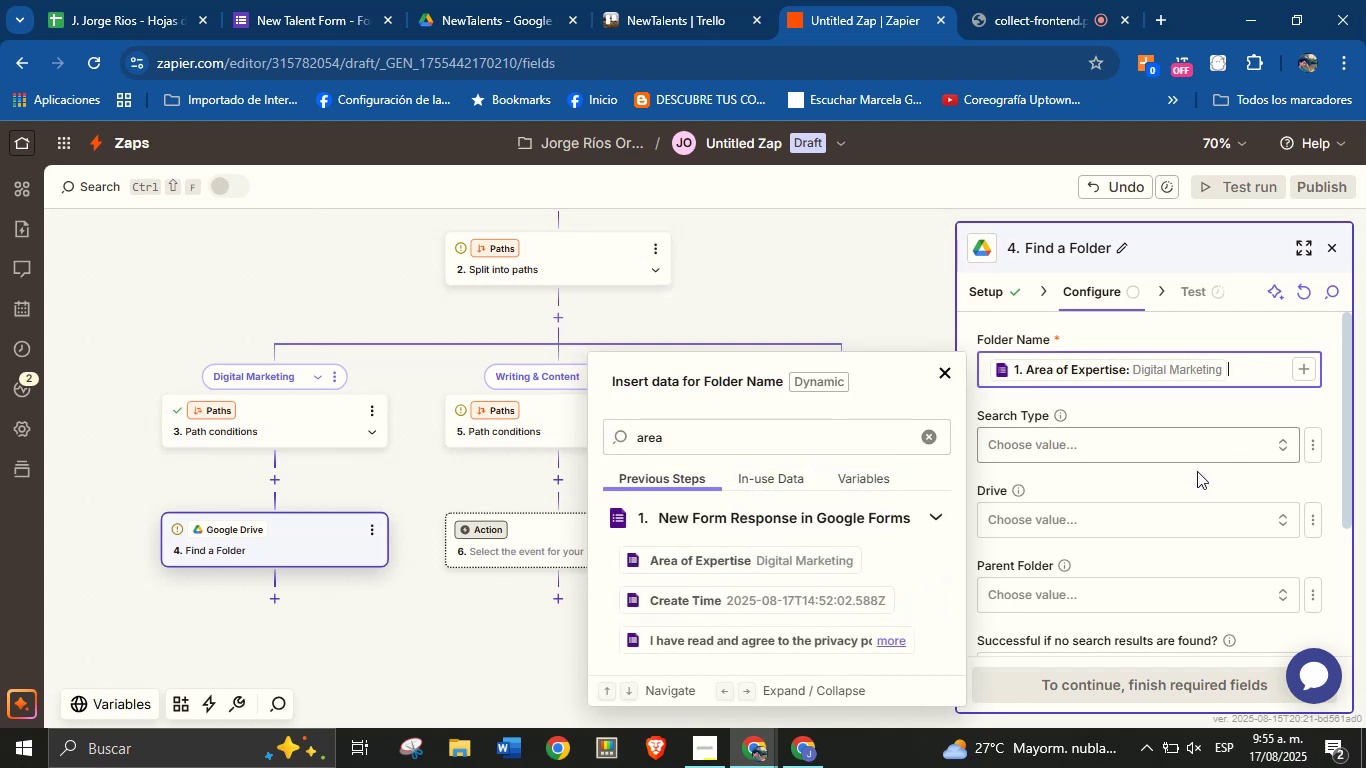 
left_click([1195, 477])
 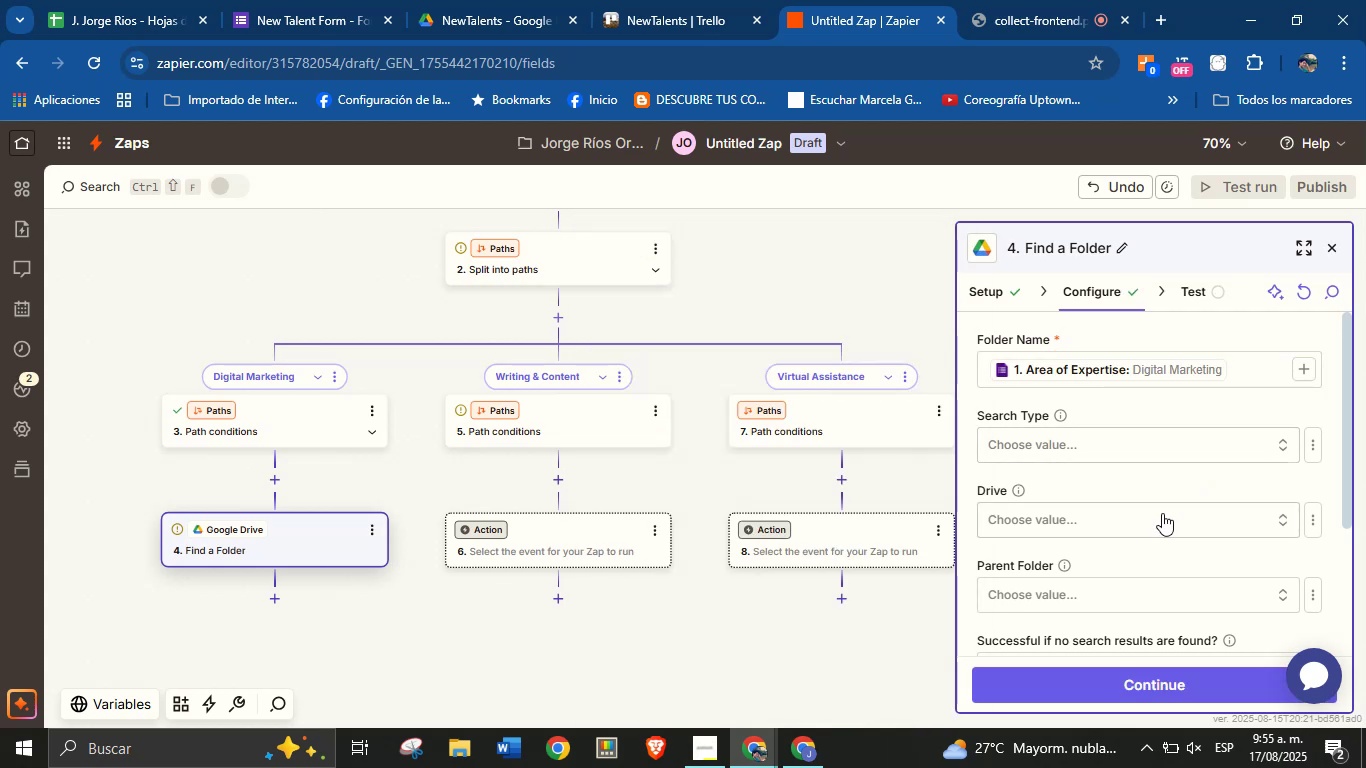 
left_click([1162, 513])
 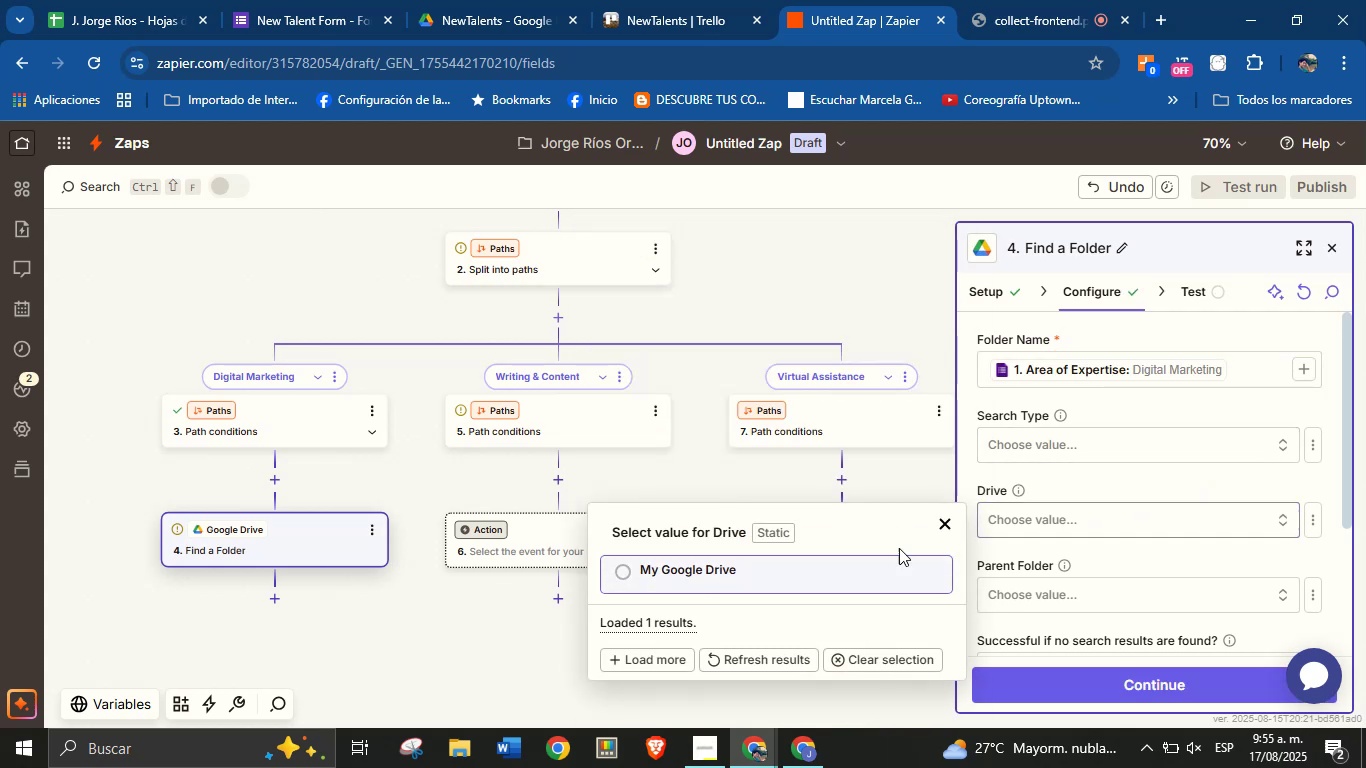 
left_click([795, 582])
 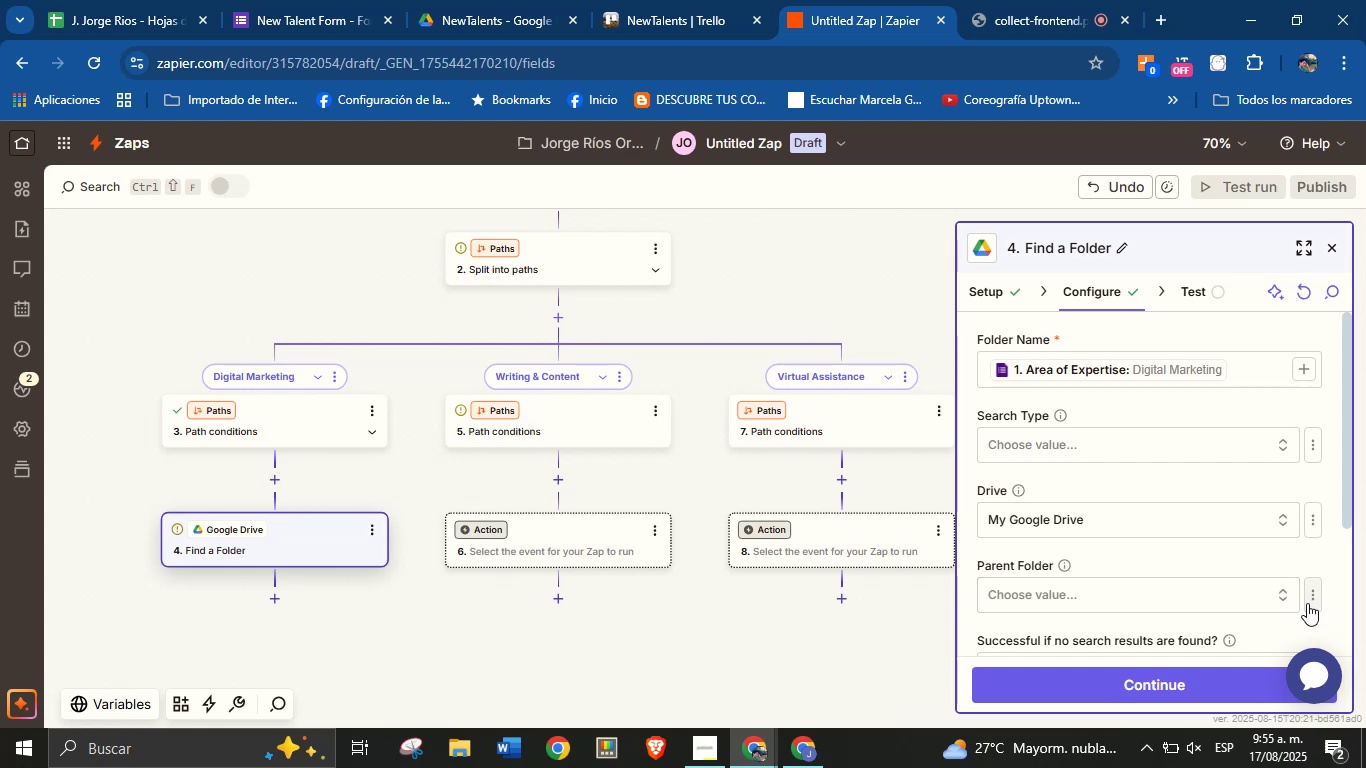 
left_click([1218, 603])
 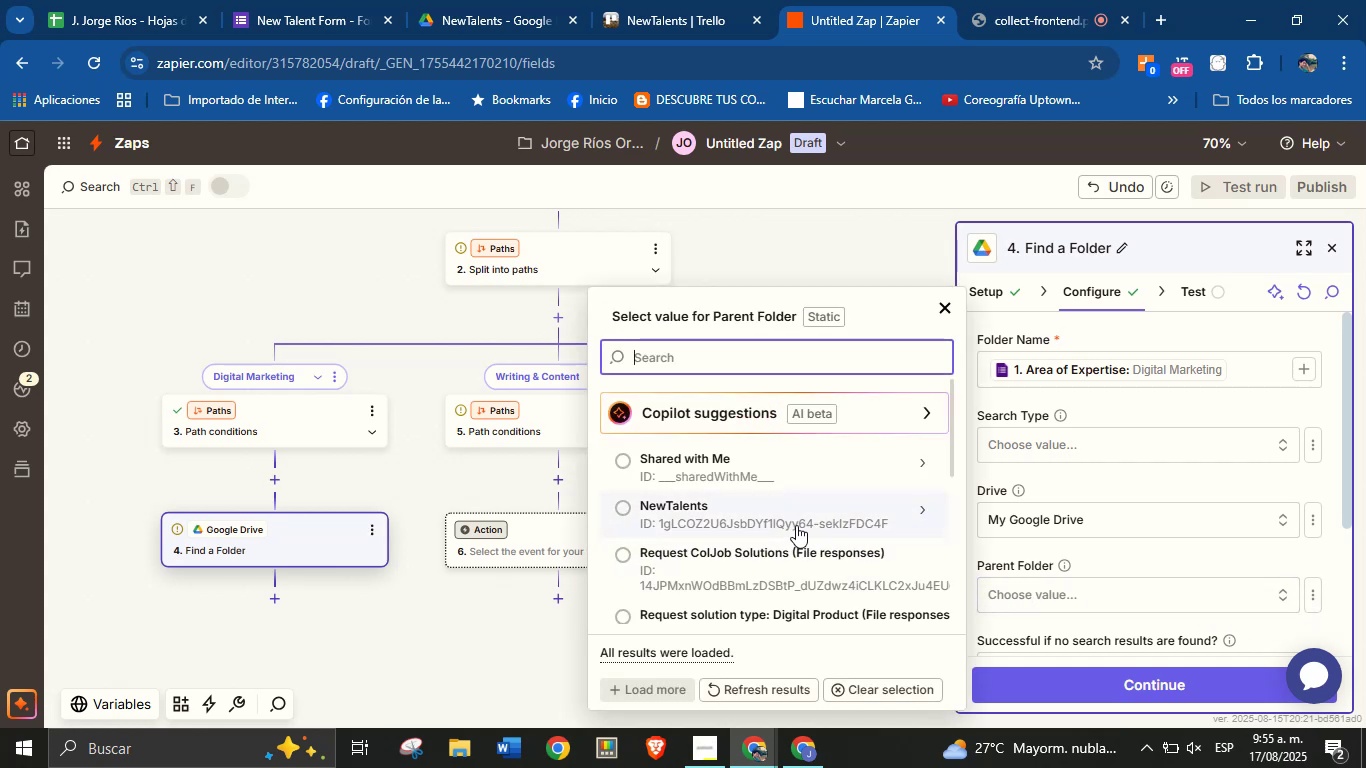 
wait(6.26)
 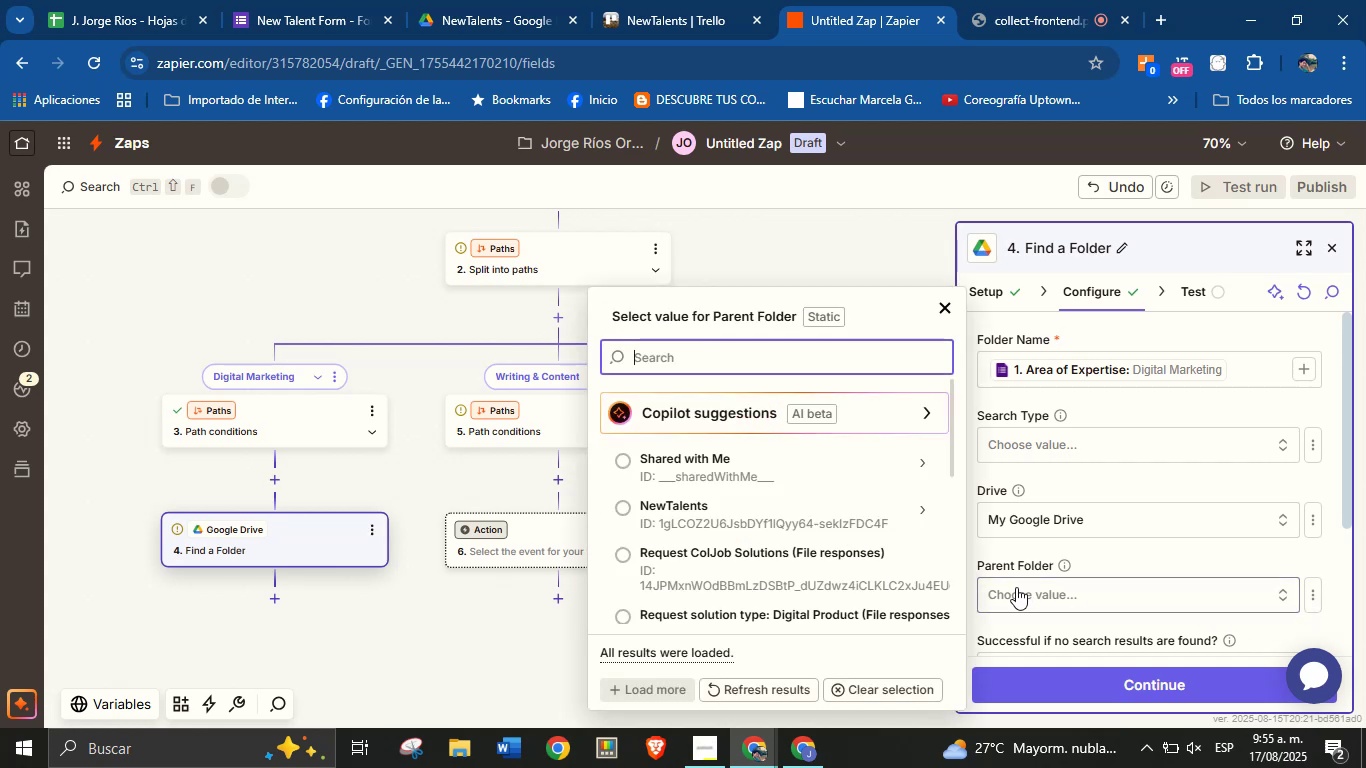 
left_click([798, 520])
 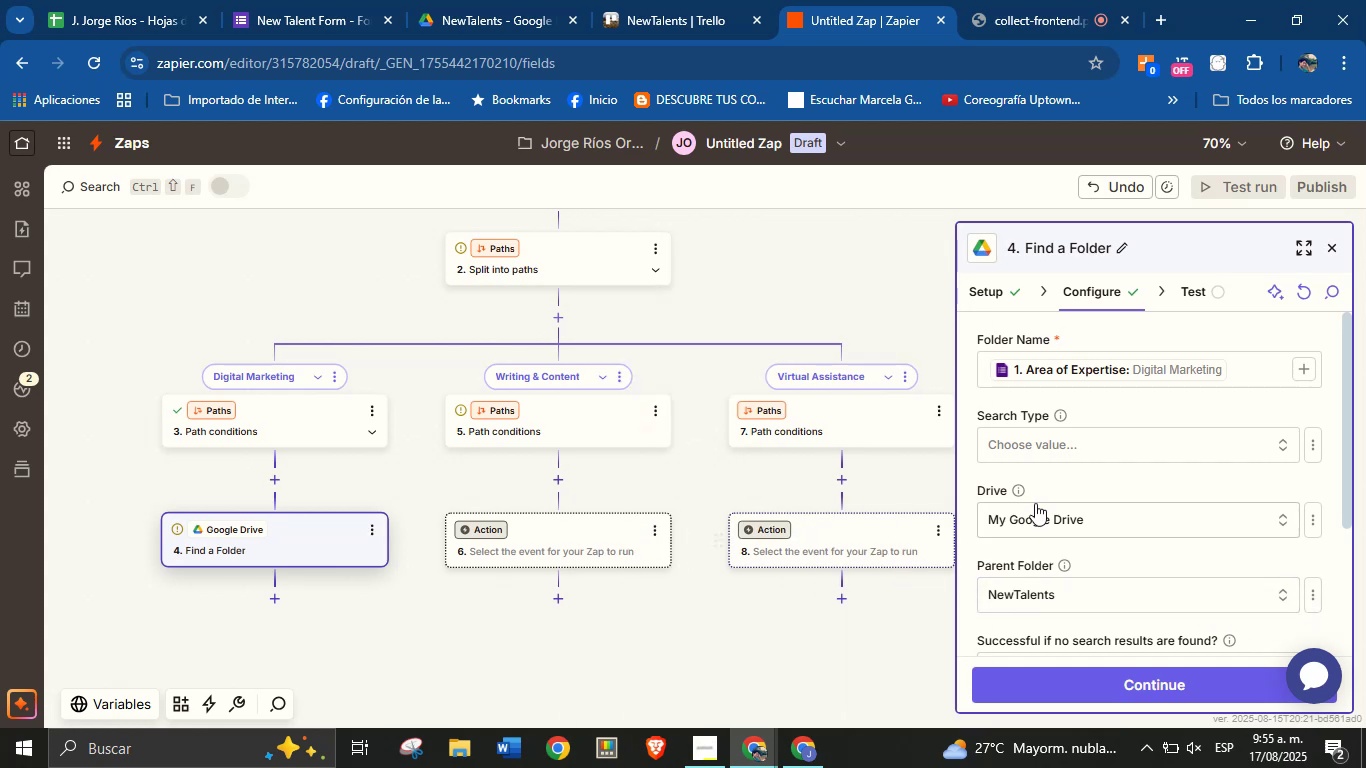 
scroll: coordinate [1079, 496], scroll_direction: down, amount: 4.0
 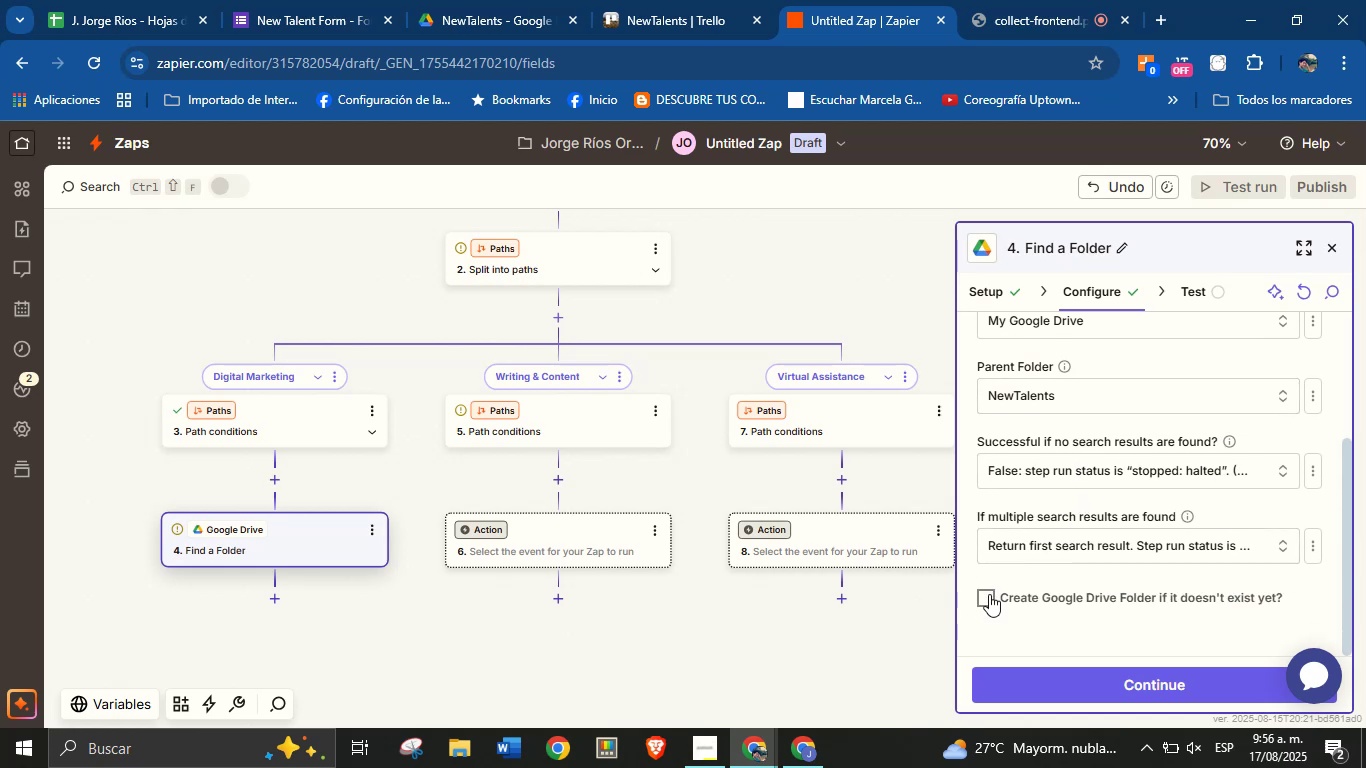 
left_click([989, 594])
 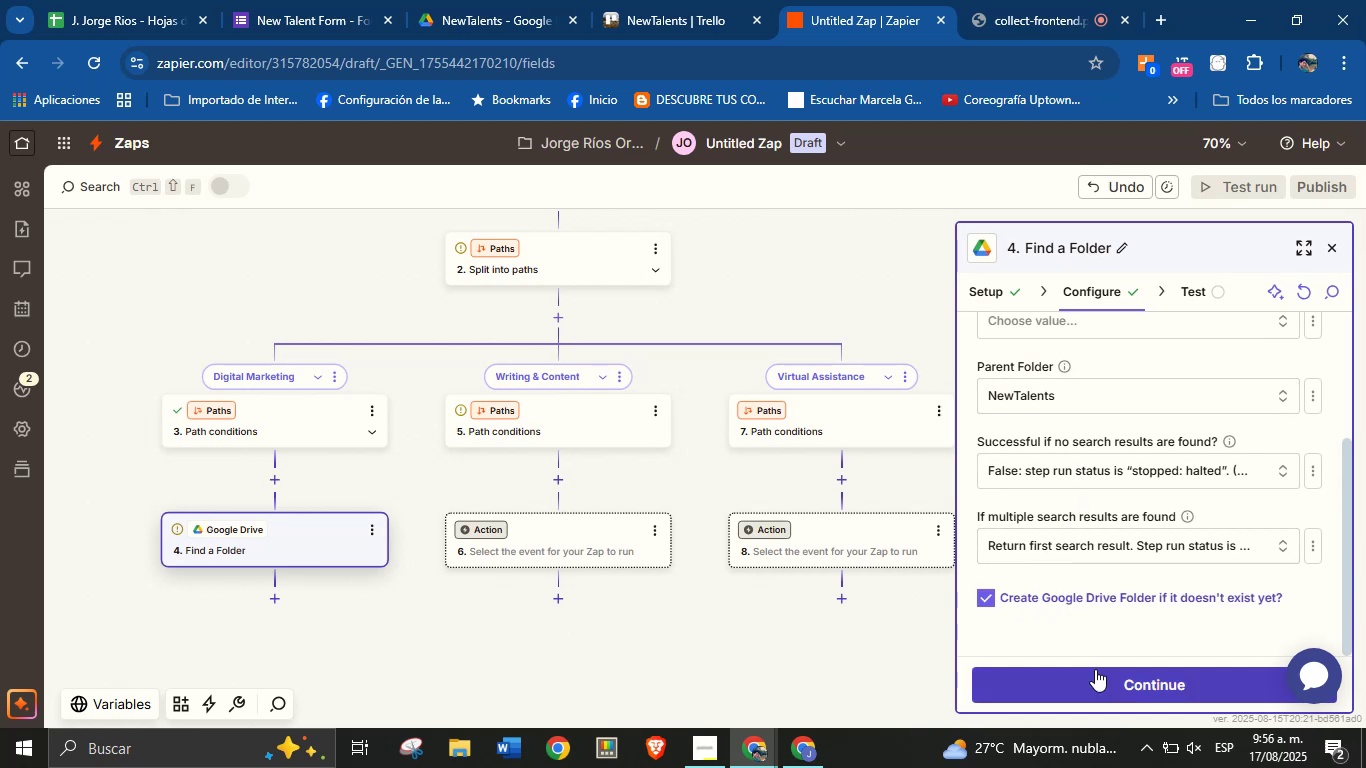 
left_click([1096, 670])
 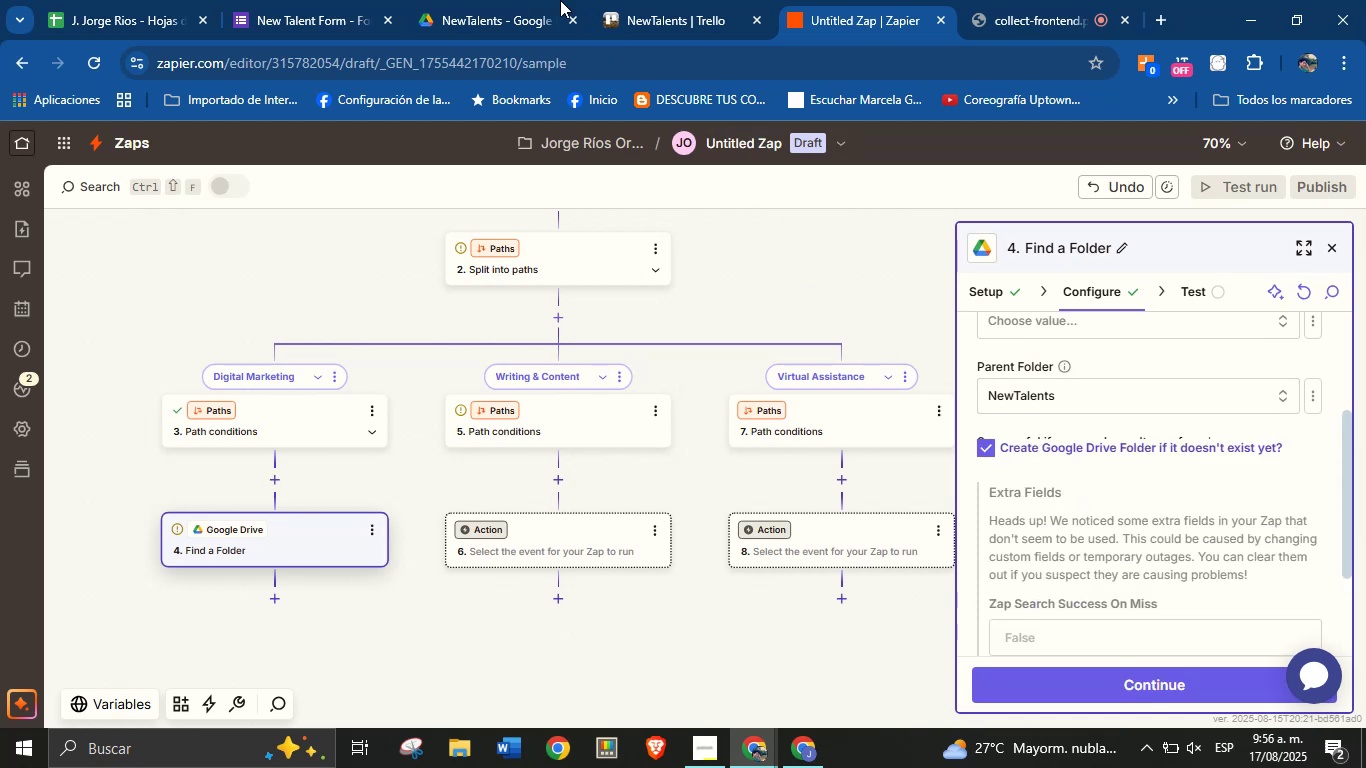 
left_click([462, 0])
 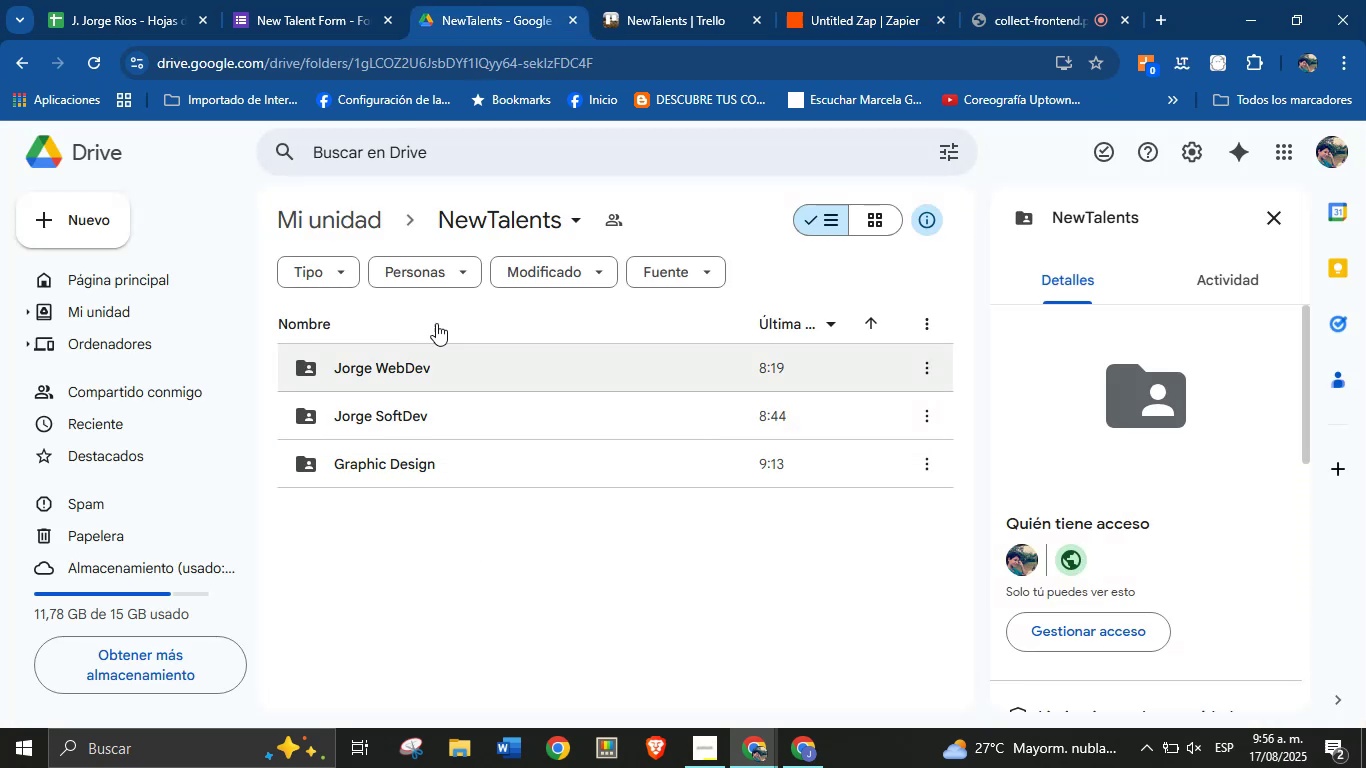 
wait(6.21)
 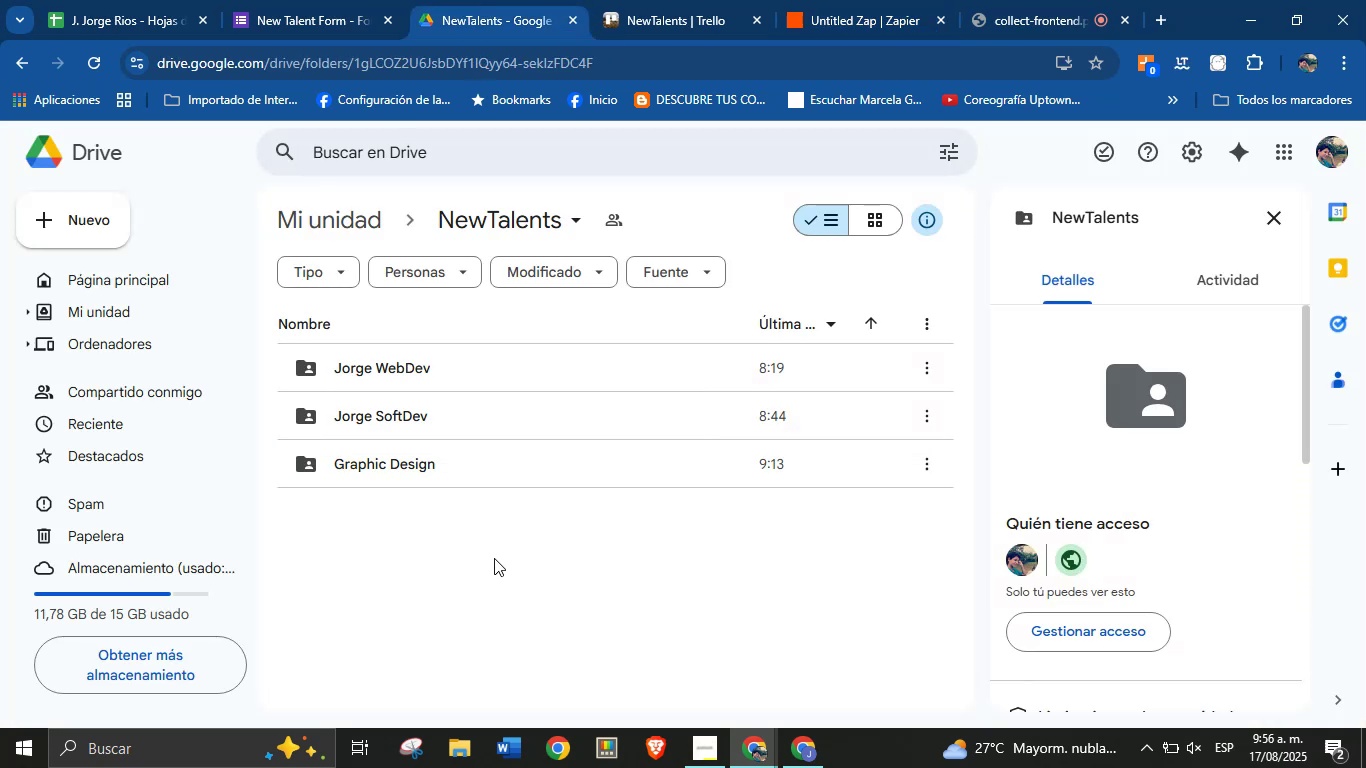 
left_click([597, 563])
 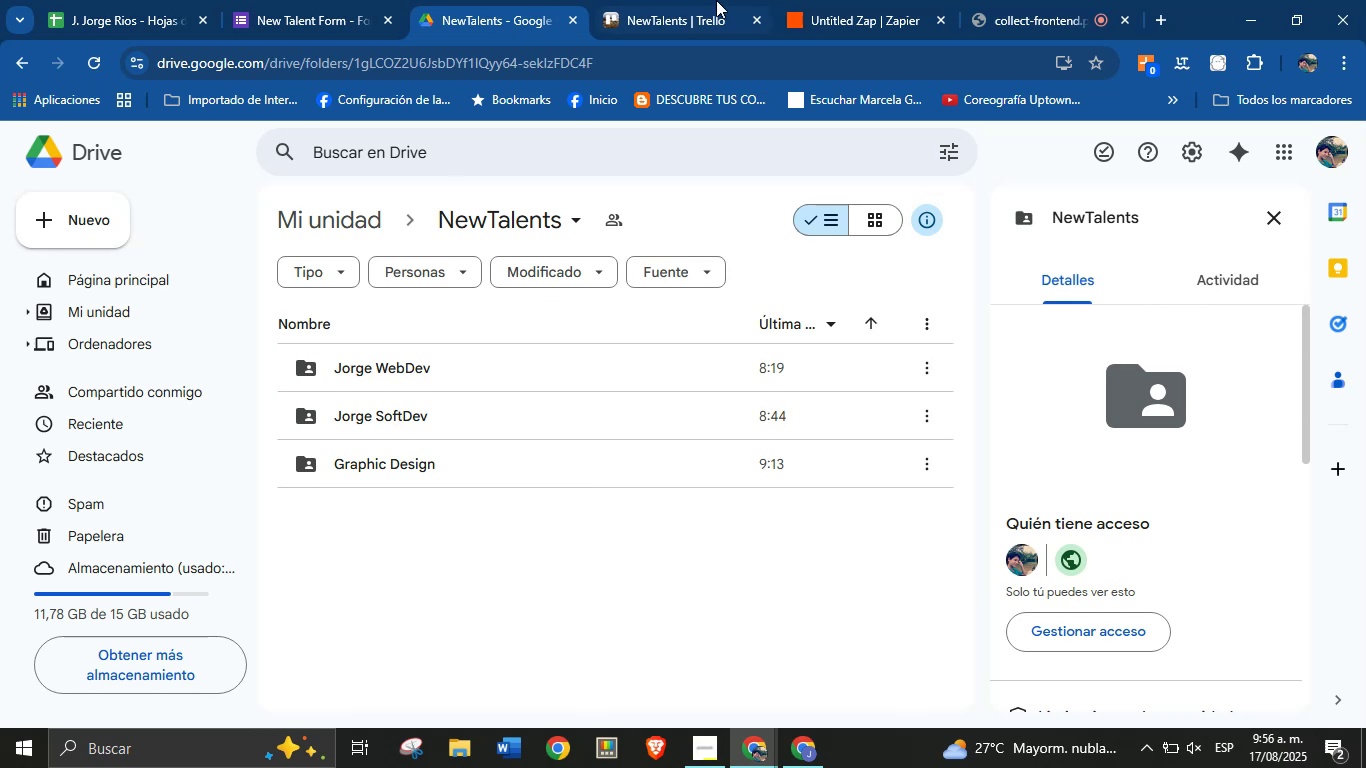 
left_click([808, 0])
 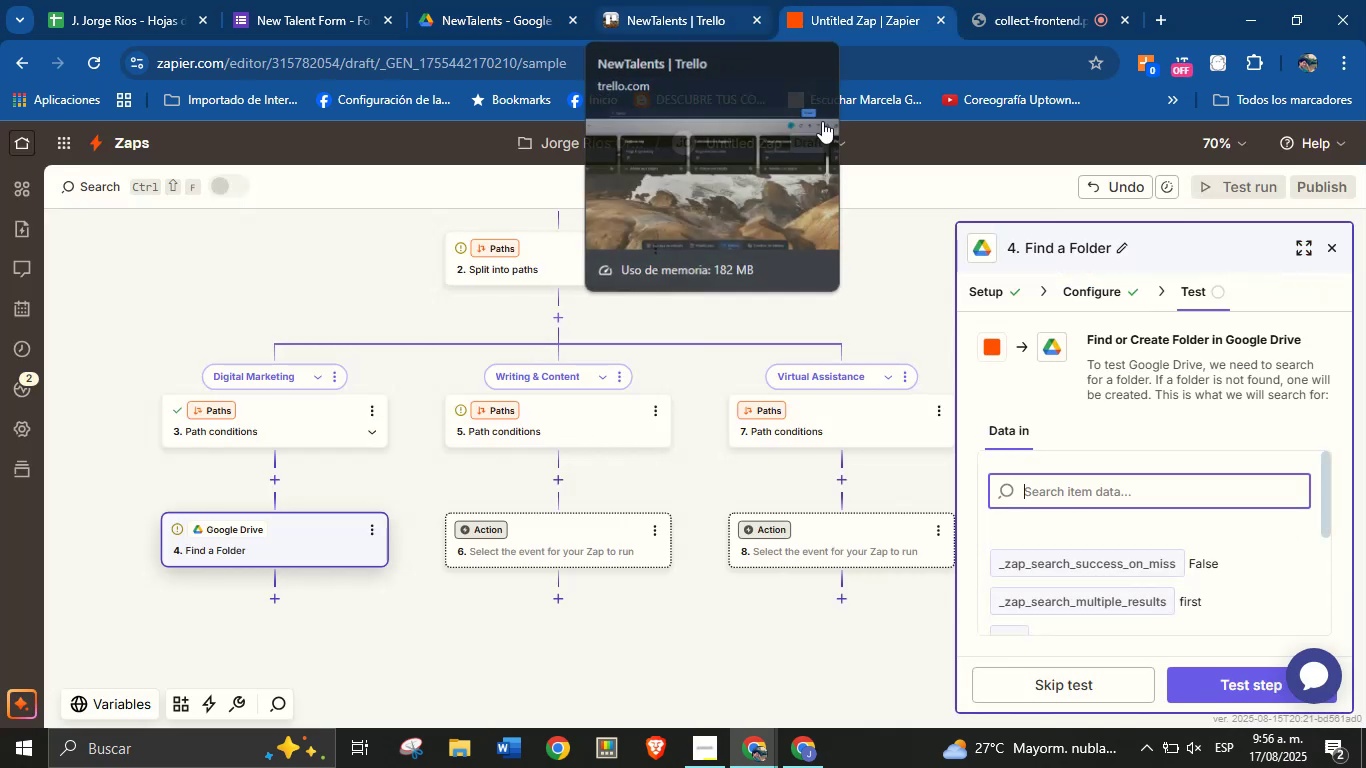 
scroll: coordinate [1114, 459], scroll_direction: down, amount: 2.0
 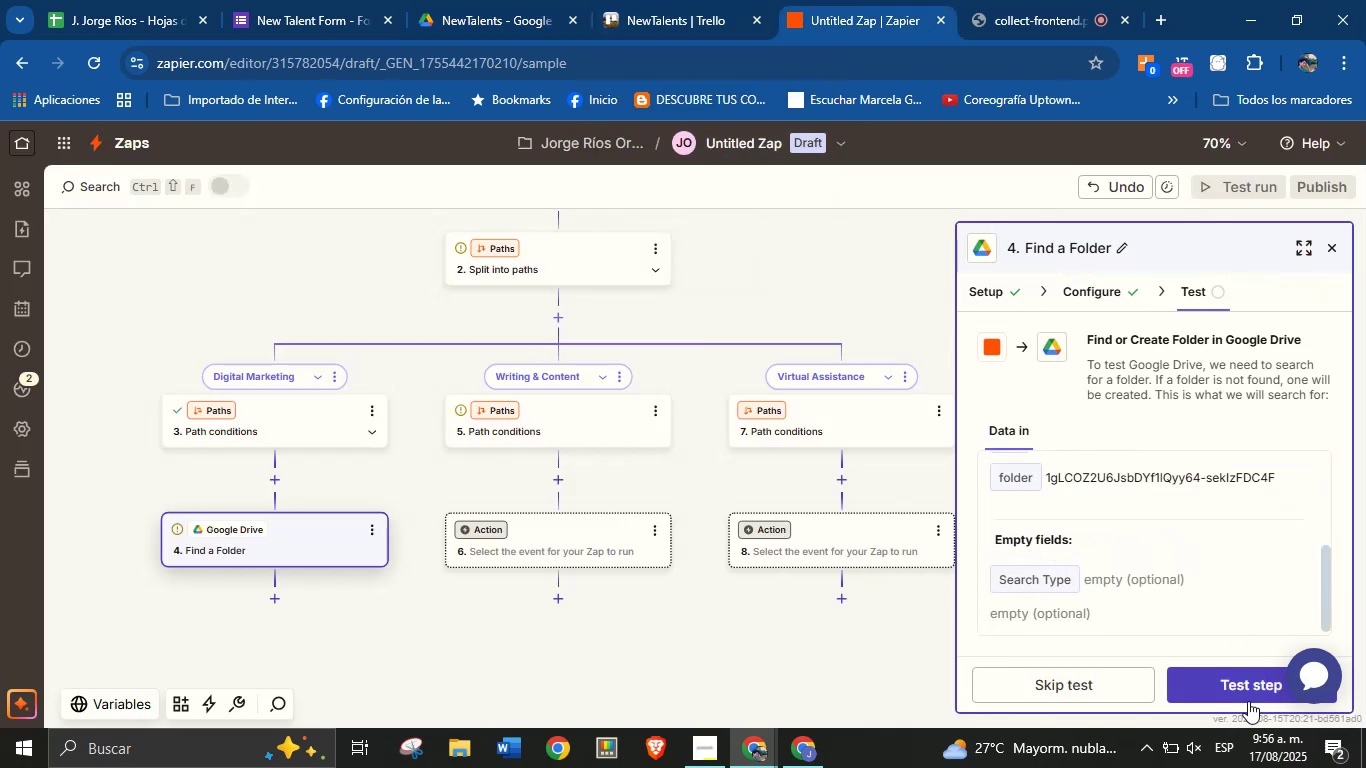 
left_click([1248, 691])
 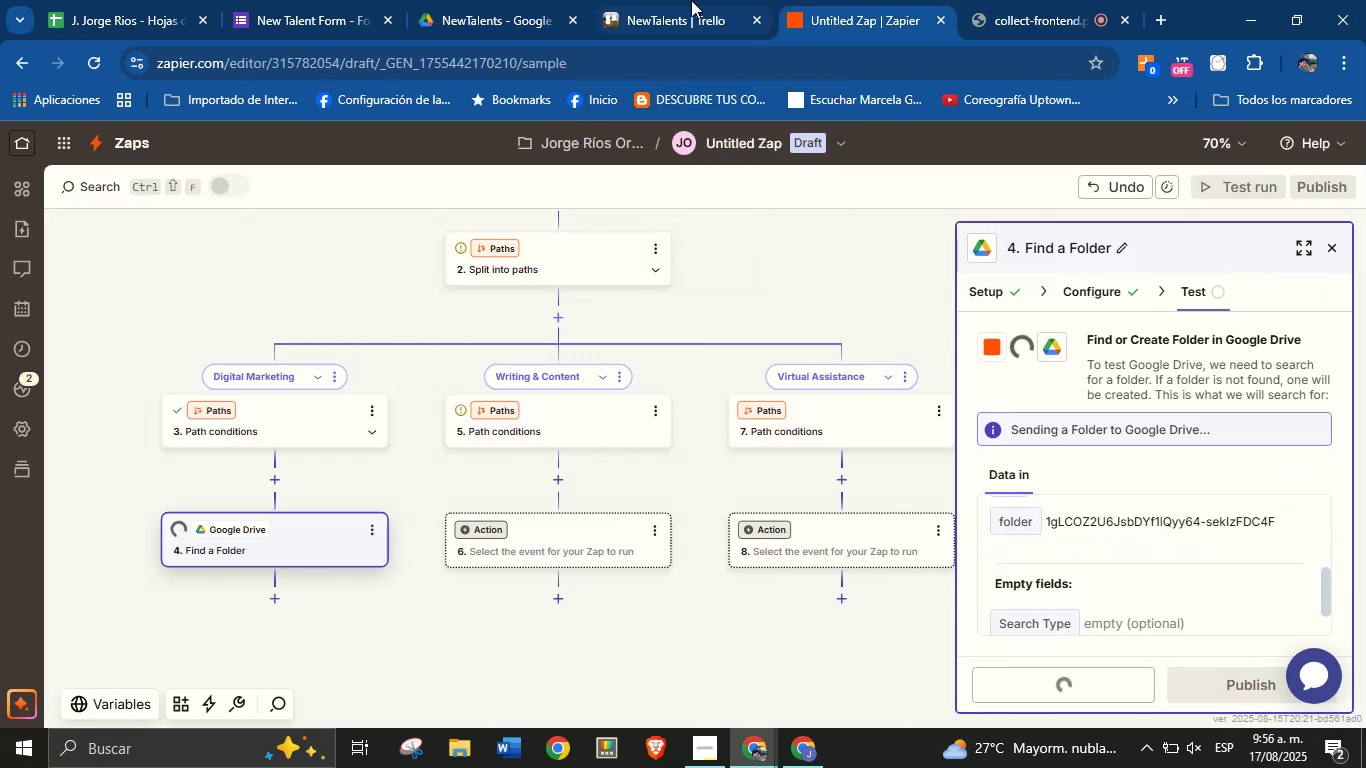 
left_click([683, 0])
 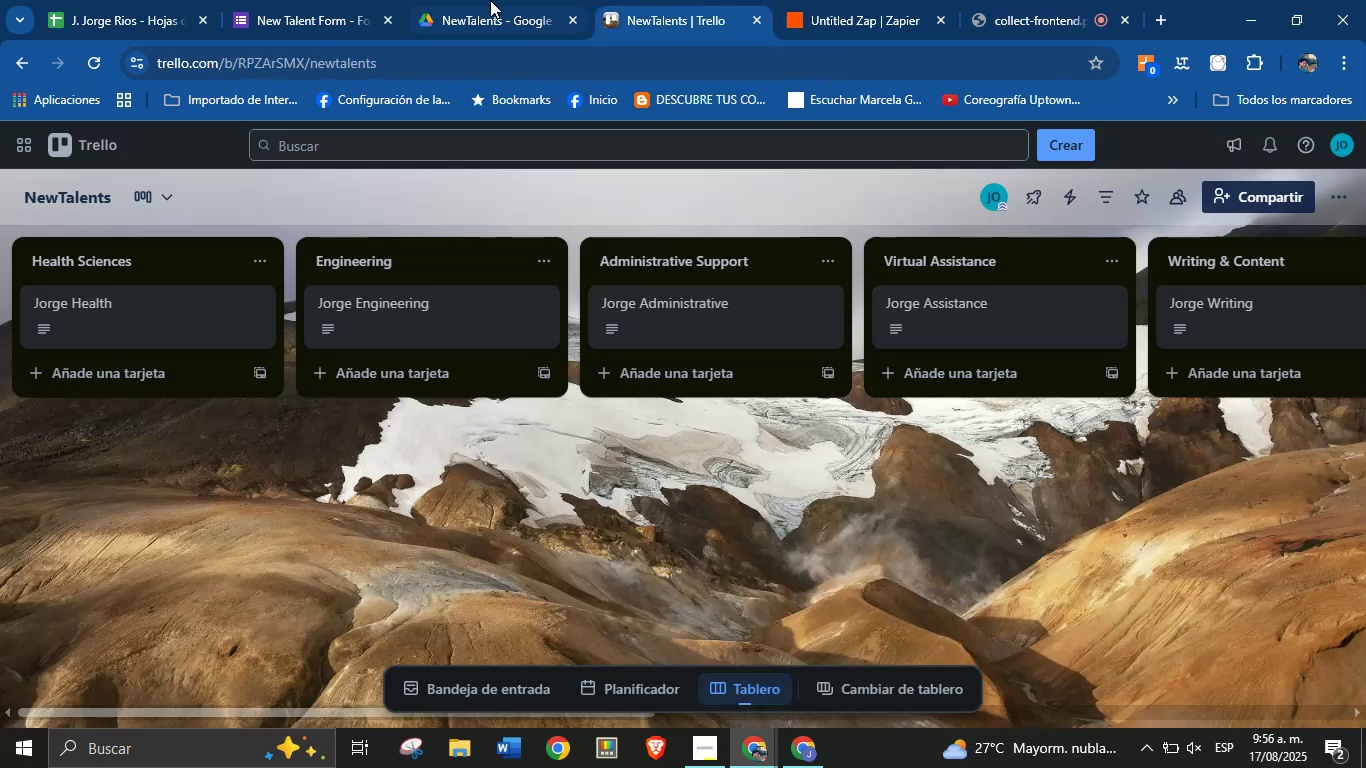 
left_click([472, 0])
 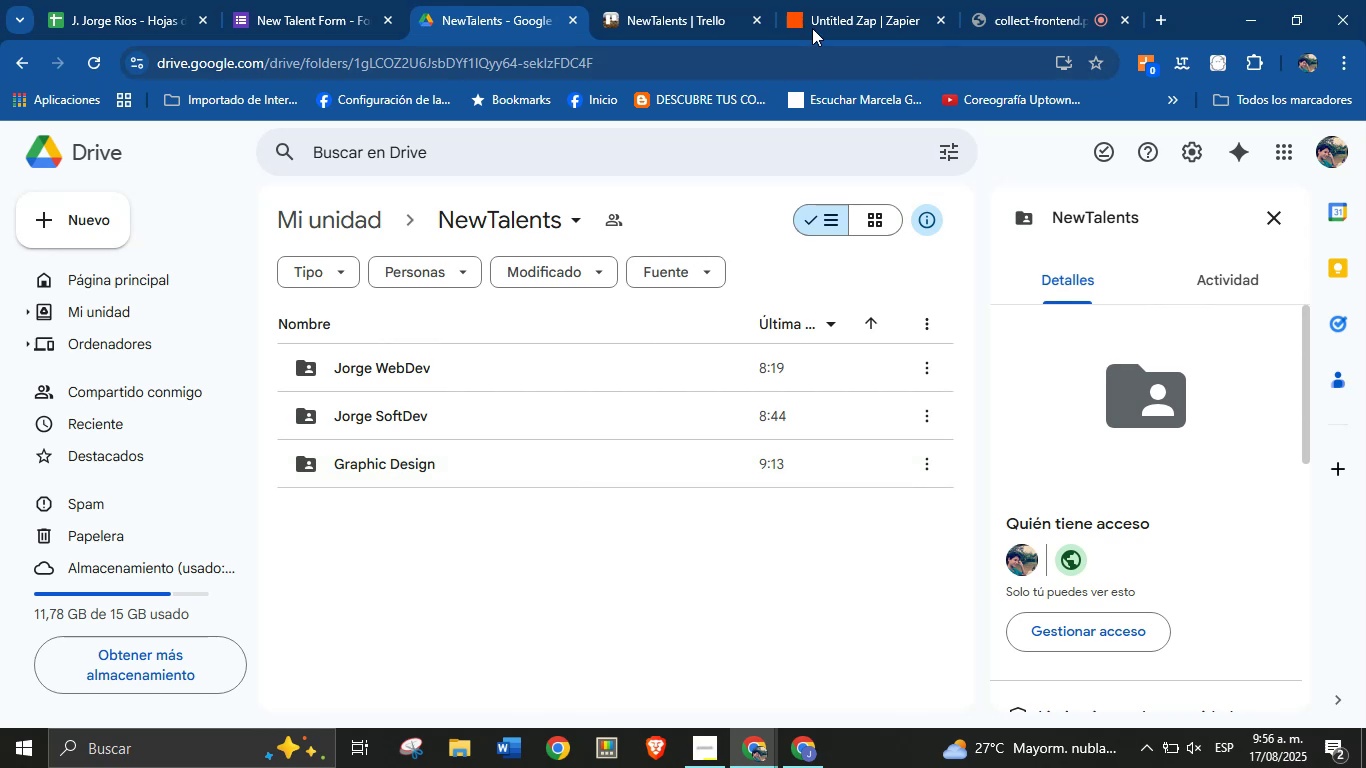 
left_click([825, 3])
 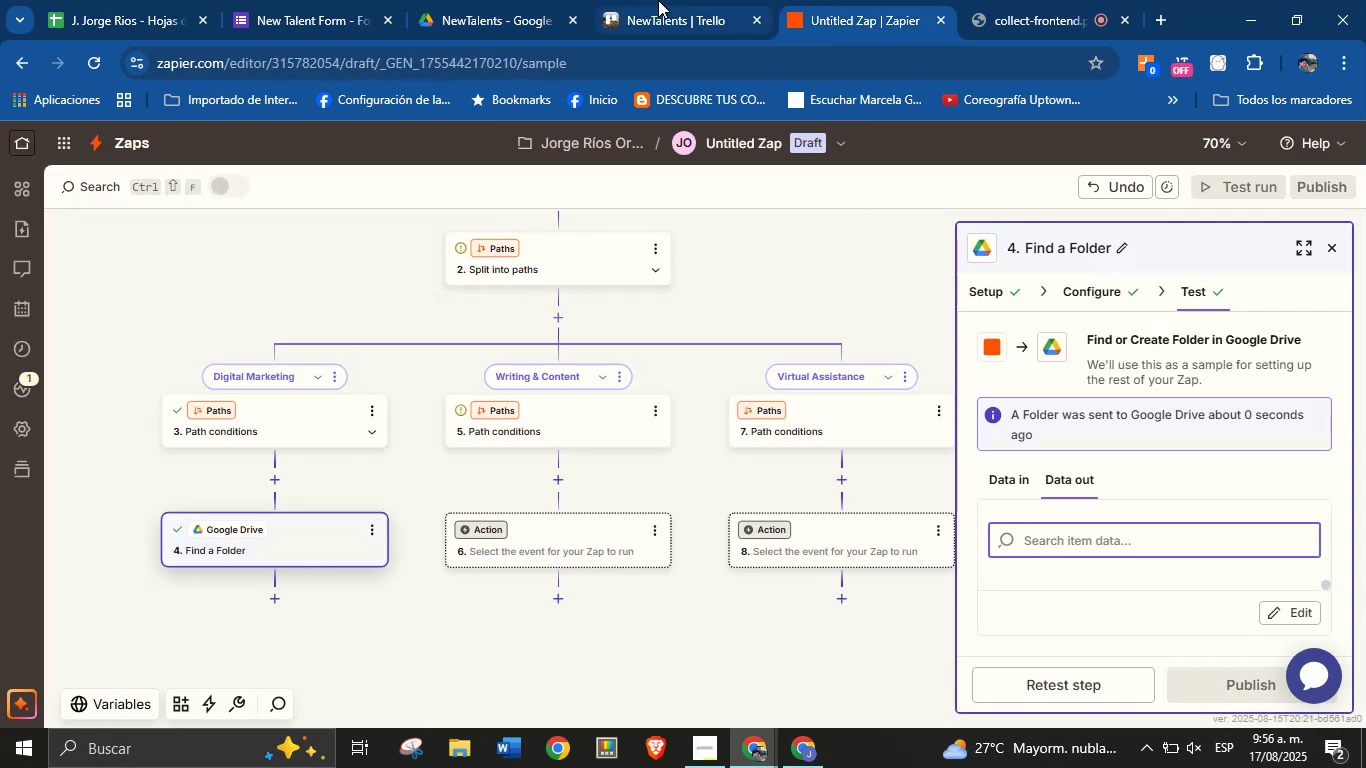 
left_click([508, 0])
 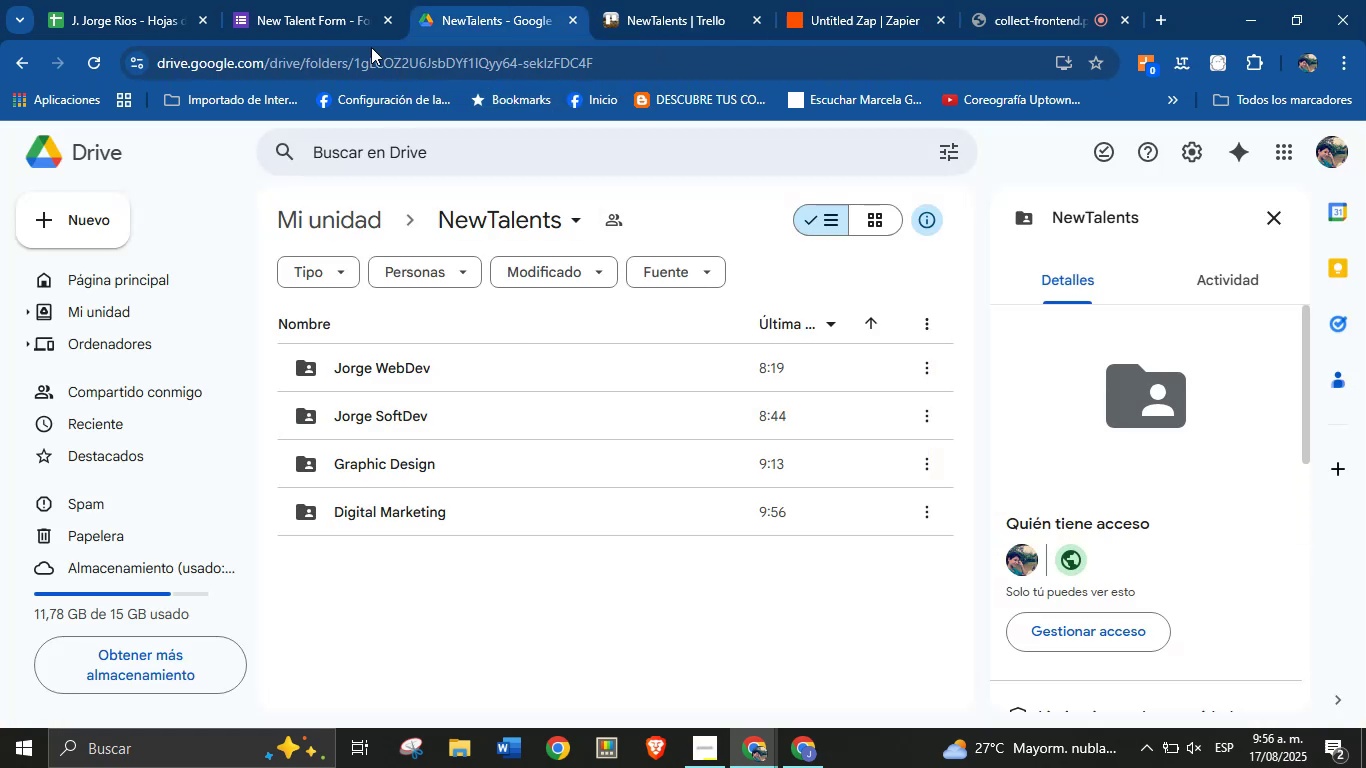 
mouse_move([324, 26])
 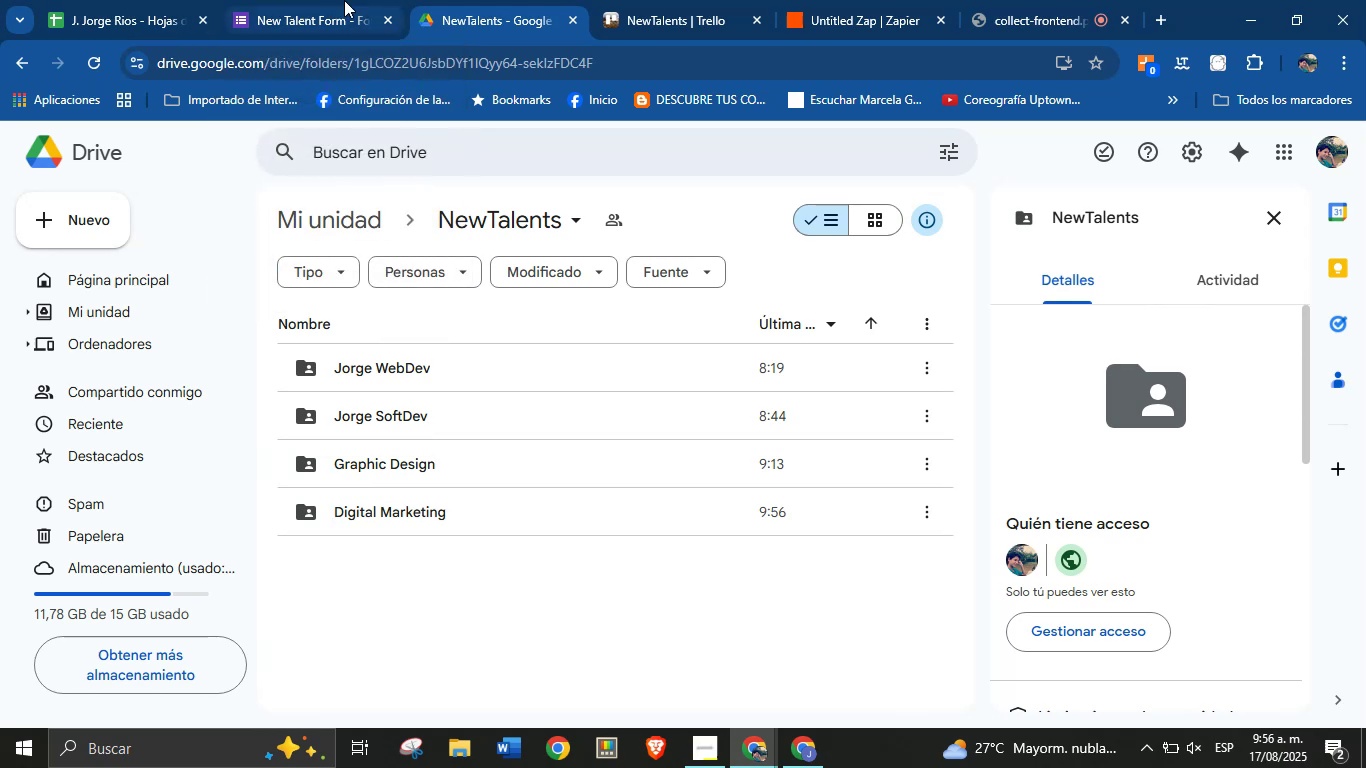 
left_click([838, 0])
 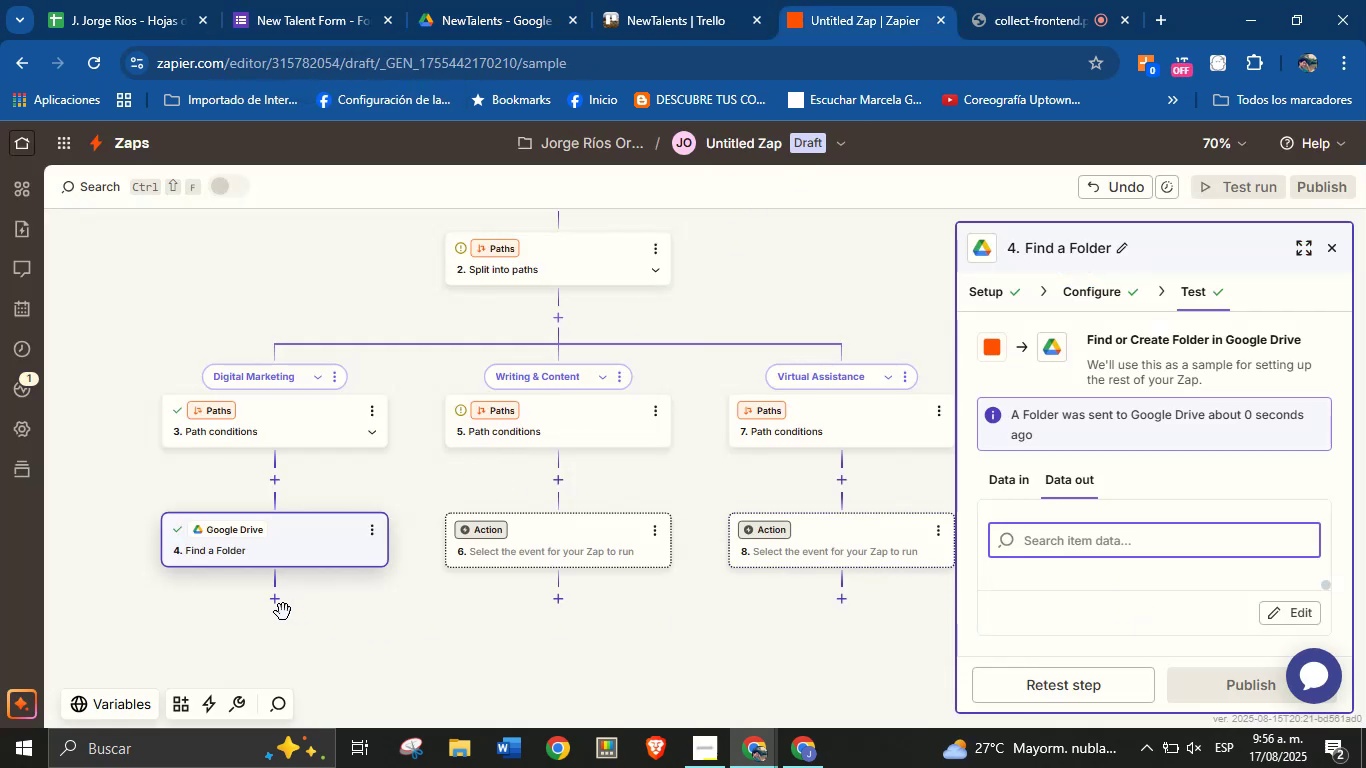 
left_click([272, 600])
 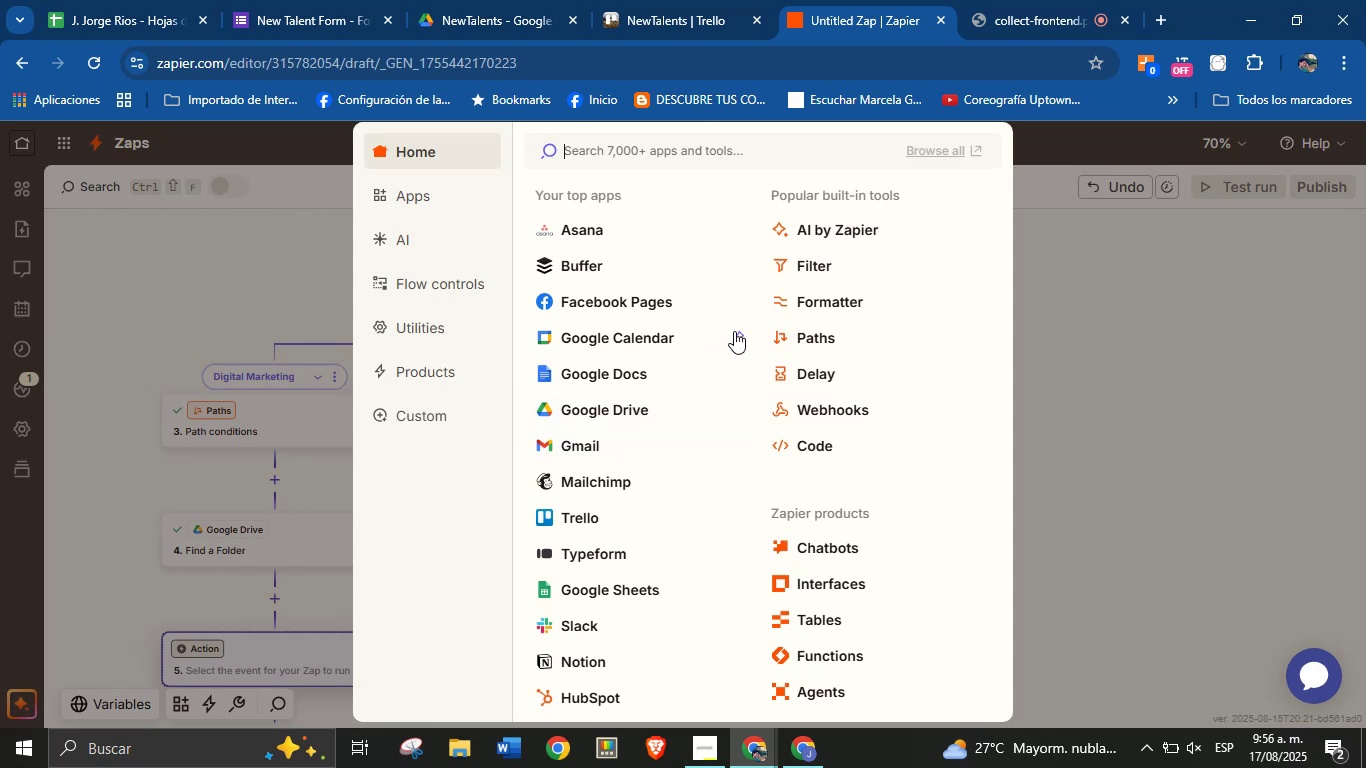 
left_click([825, 288])
 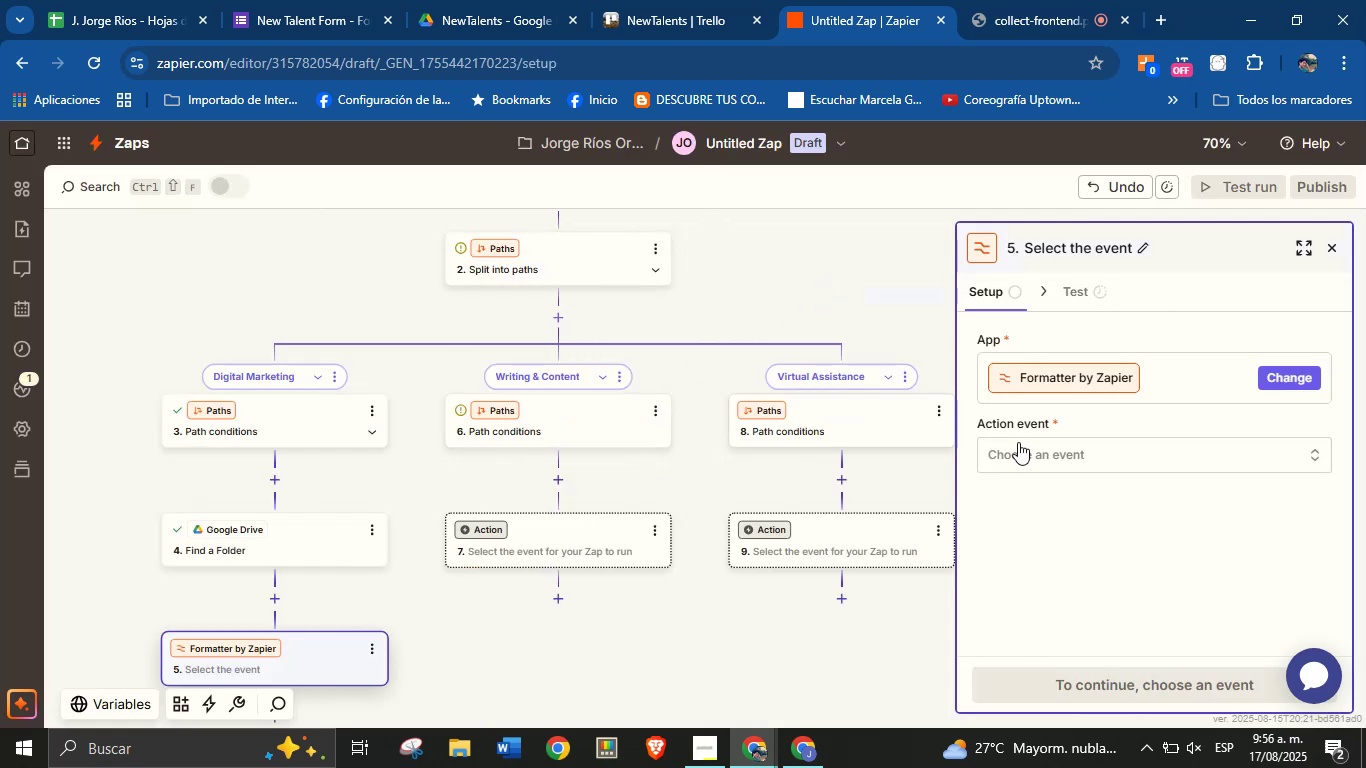 
left_click([1039, 452])
 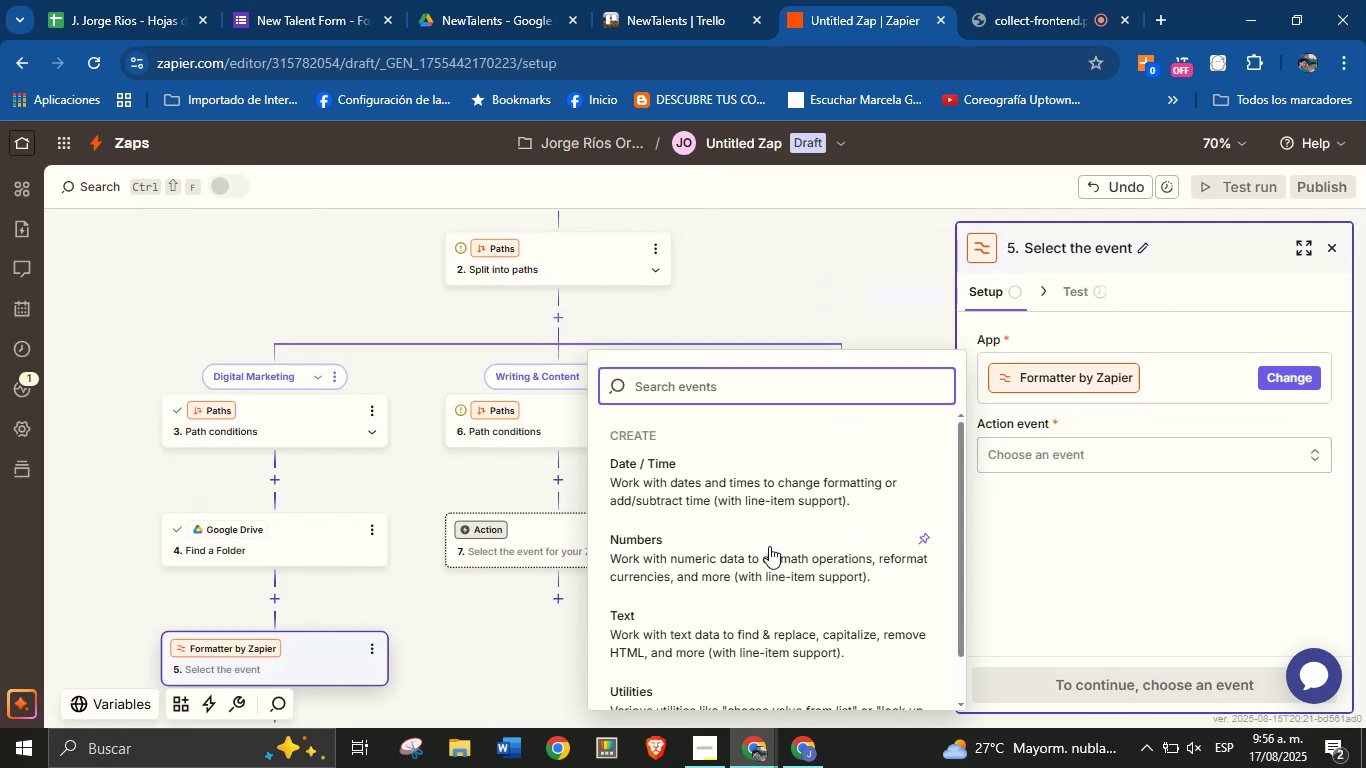 
scroll: coordinate [737, 615], scroll_direction: down, amount: 1.0
 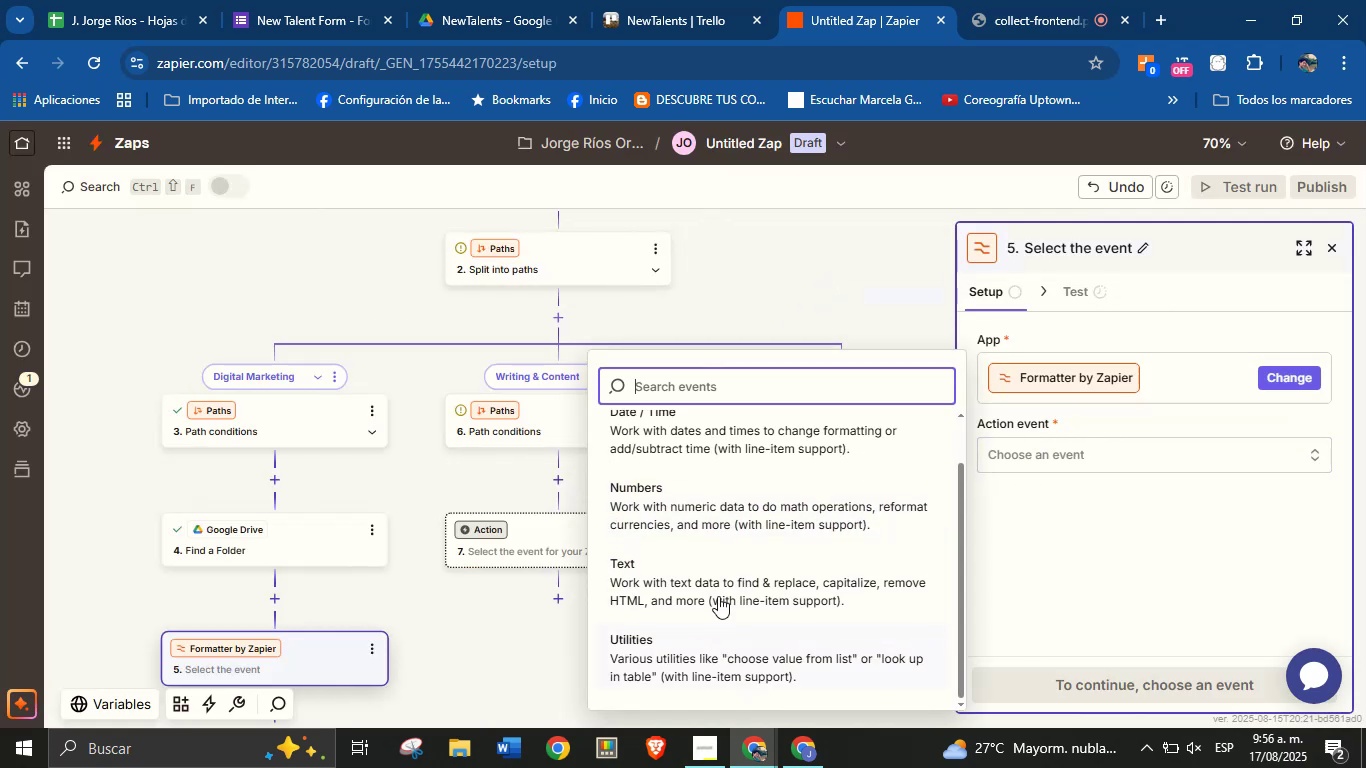 
left_click([718, 593])
 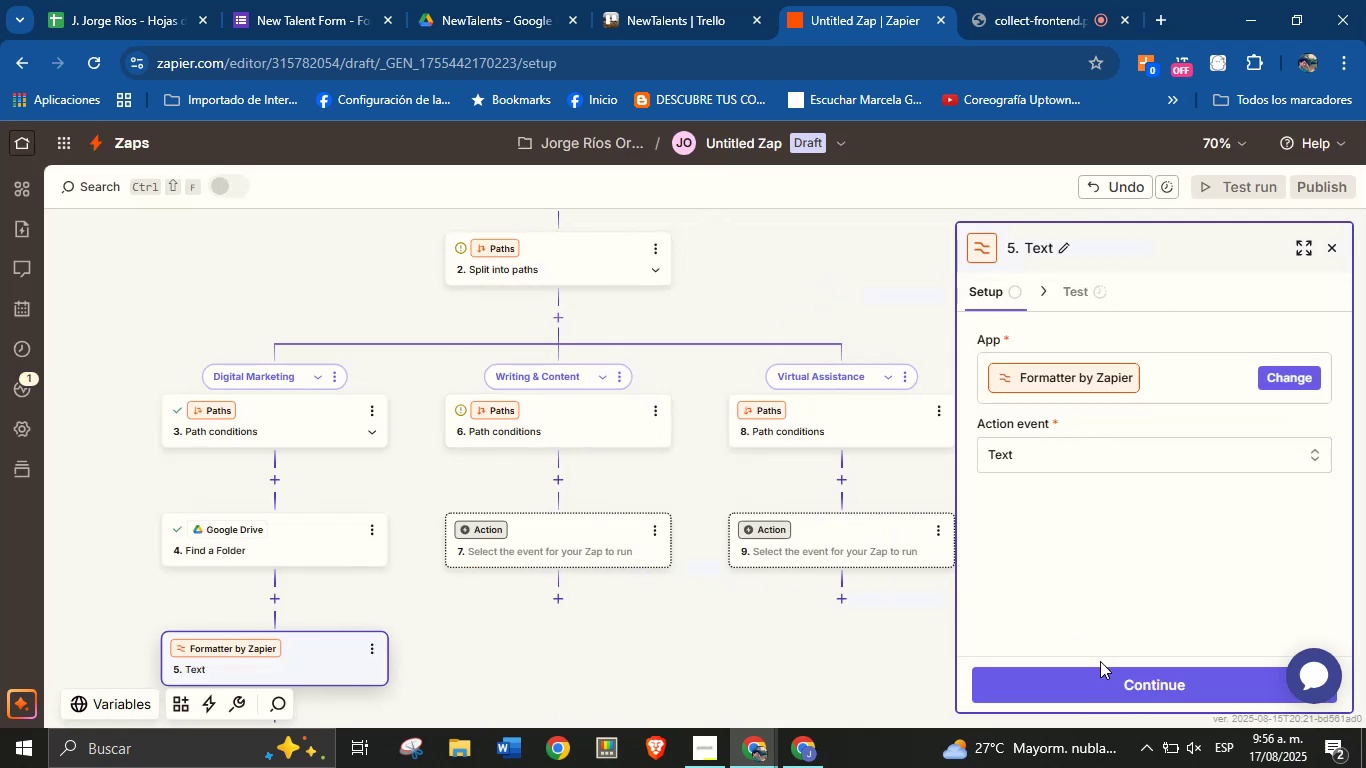 
left_click([1104, 670])
 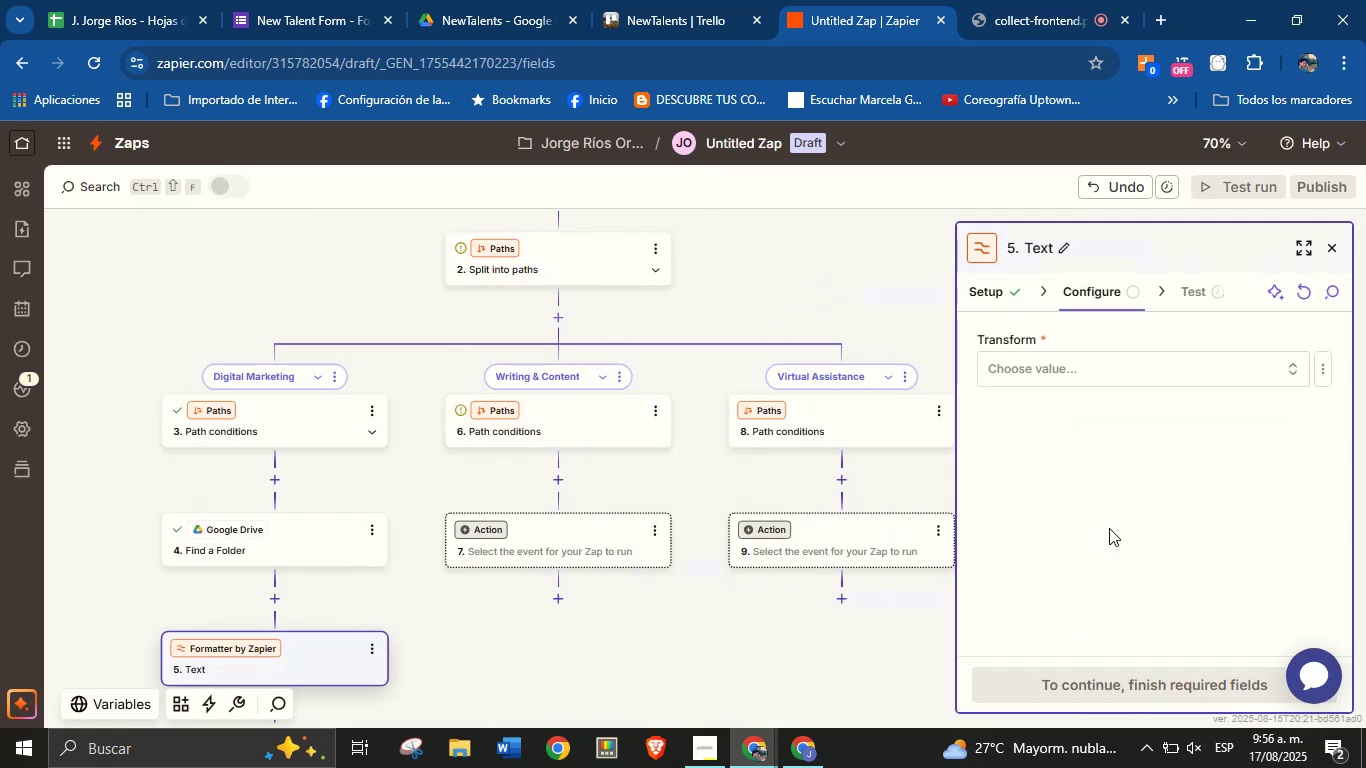 
left_click([1087, 357])
 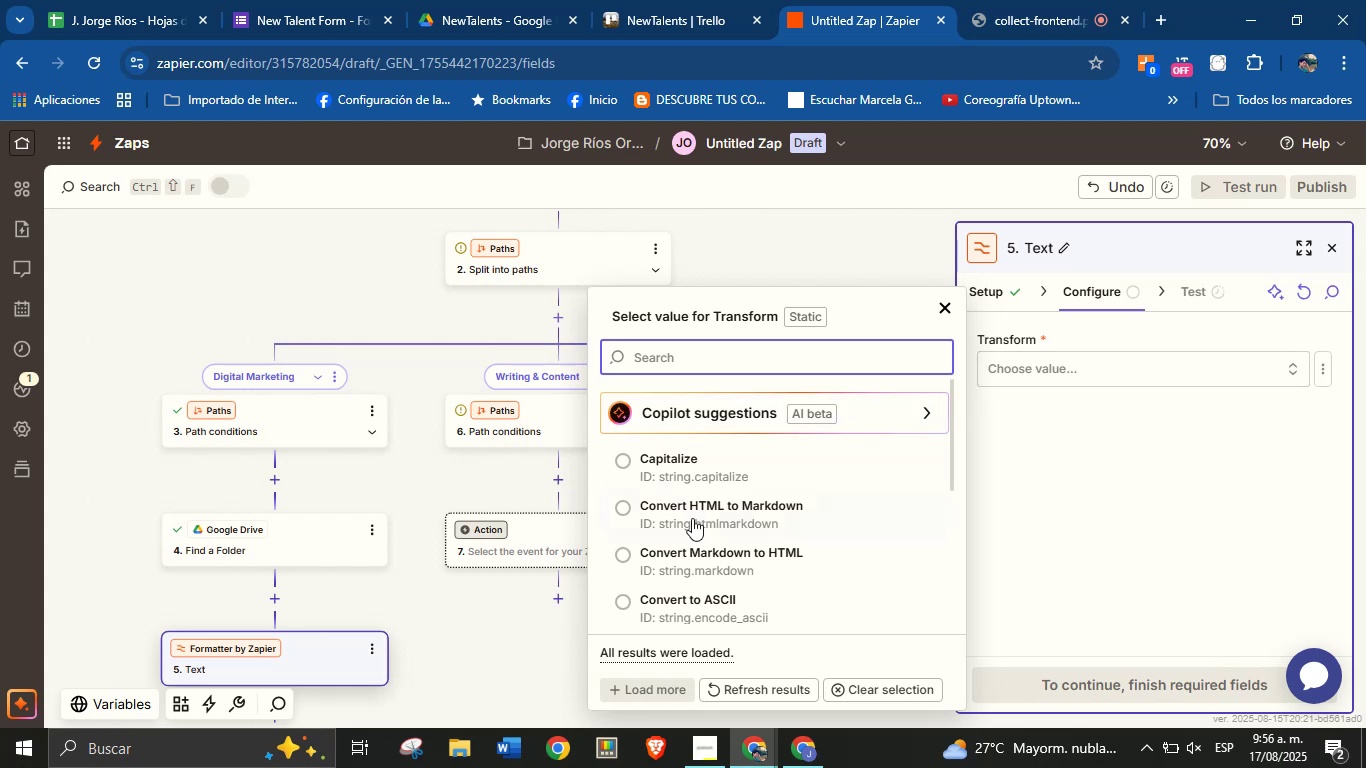 
scroll: coordinate [729, 515], scroll_direction: down, amount: 8.0
 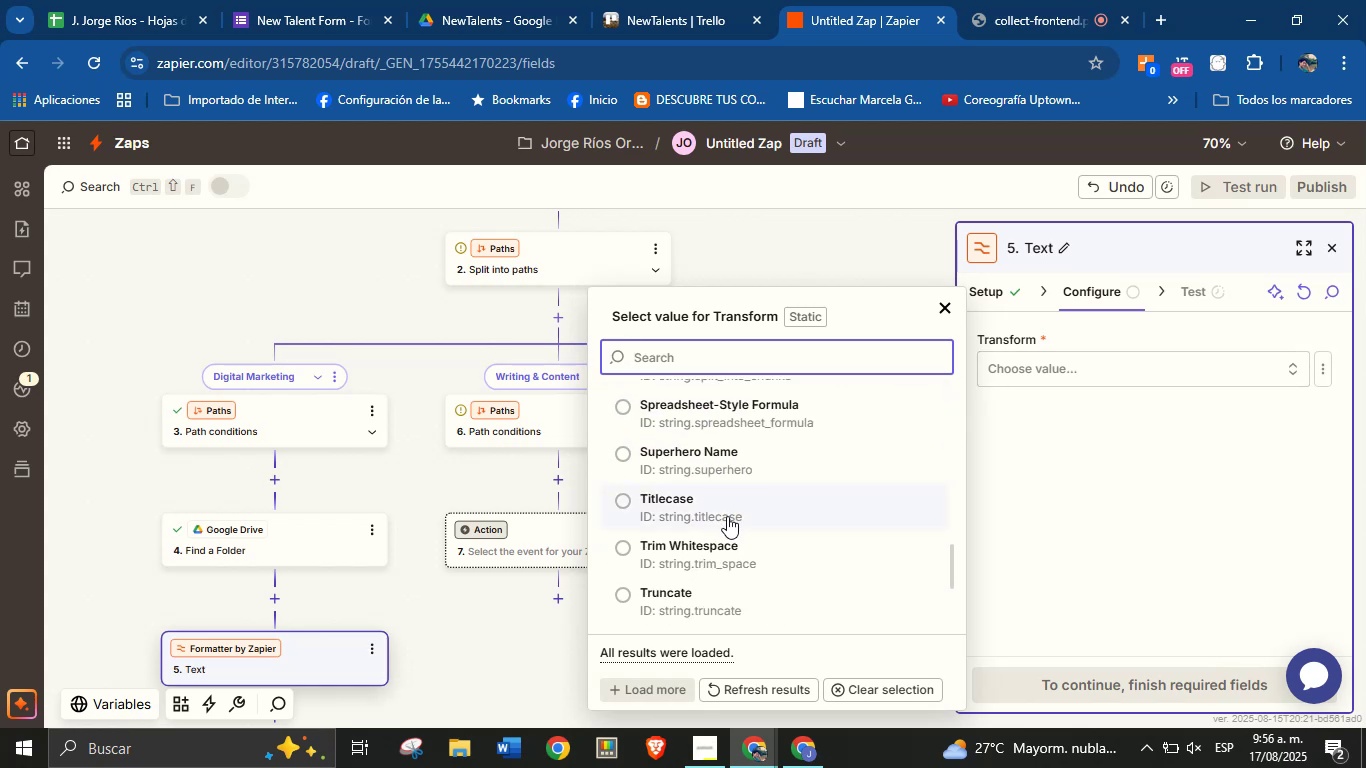 
scroll: coordinate [727, 519], scroll_direction: down, amount: 5.0
 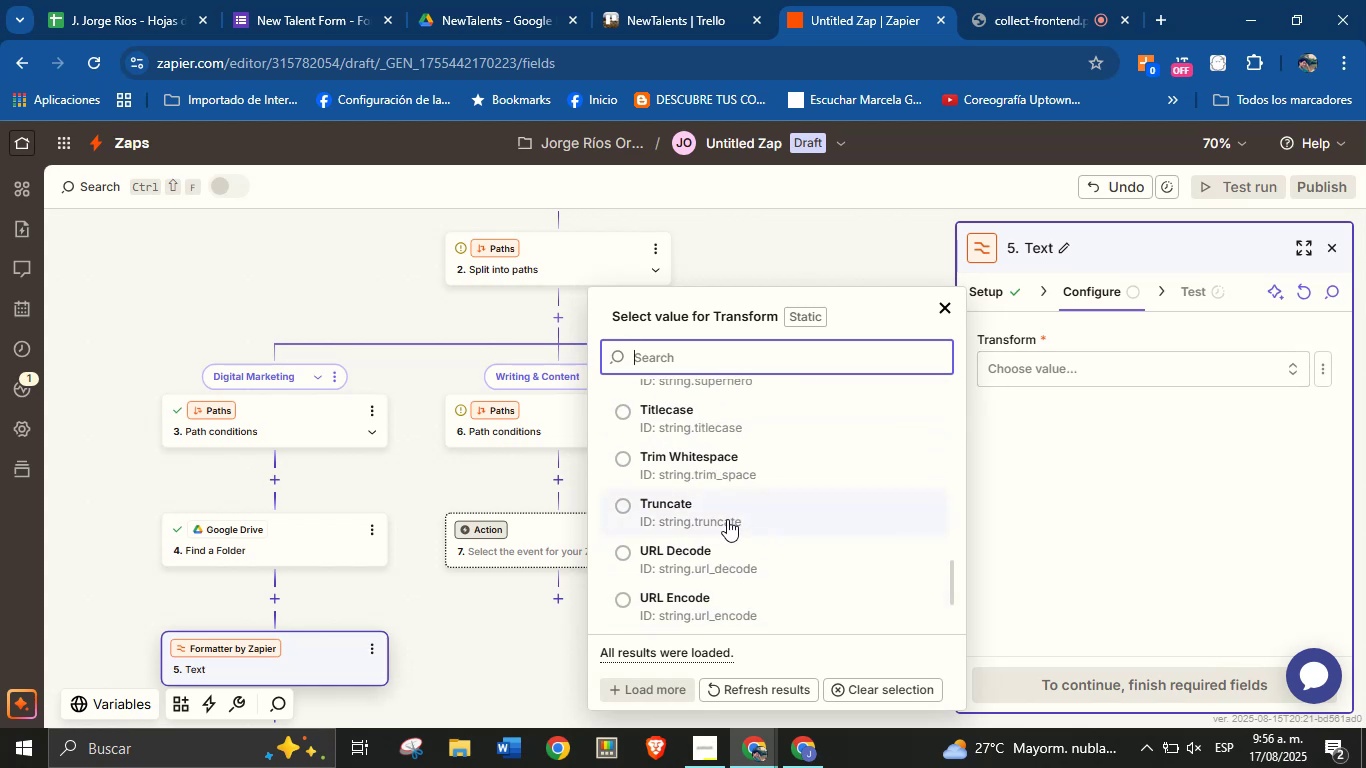 
scroll: coordinate [726, 519], scroll_direction: up, amount: 5.0
 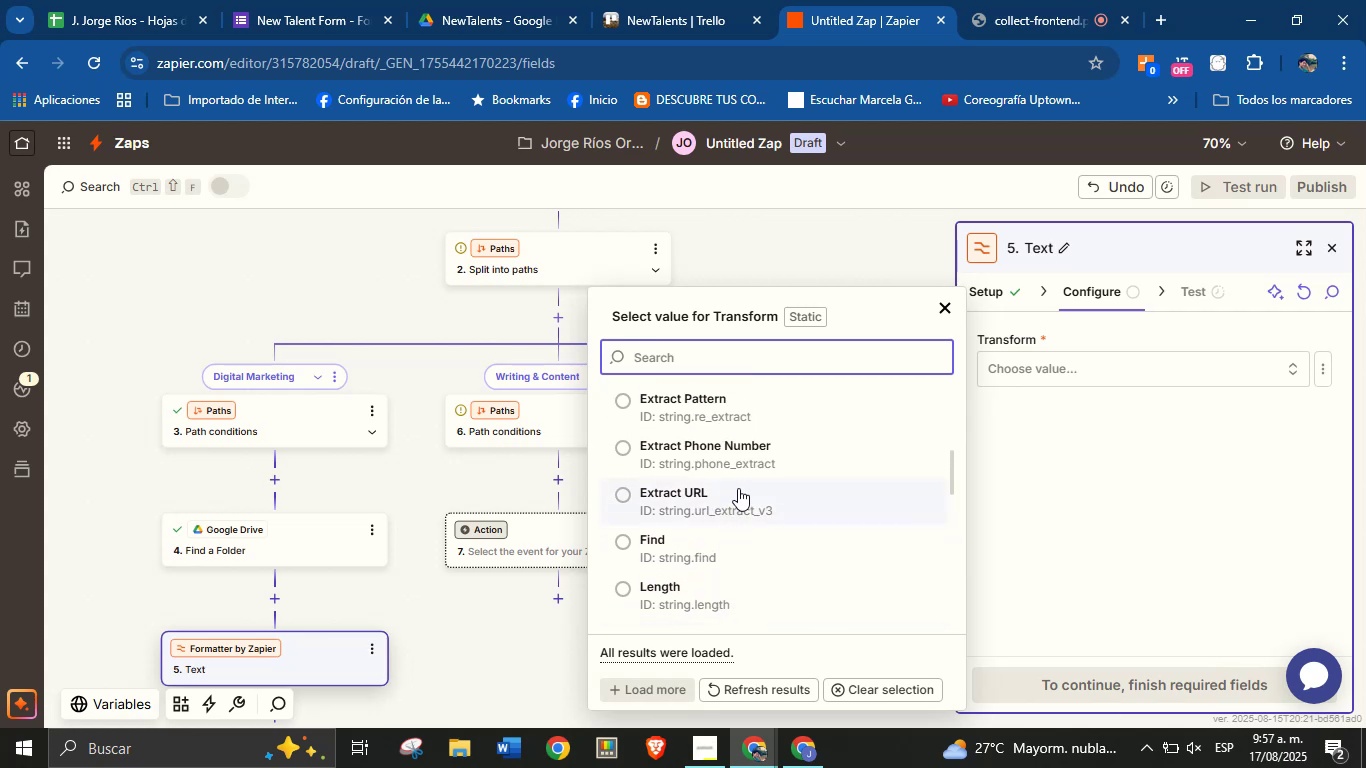 
left_click([750, 415])
 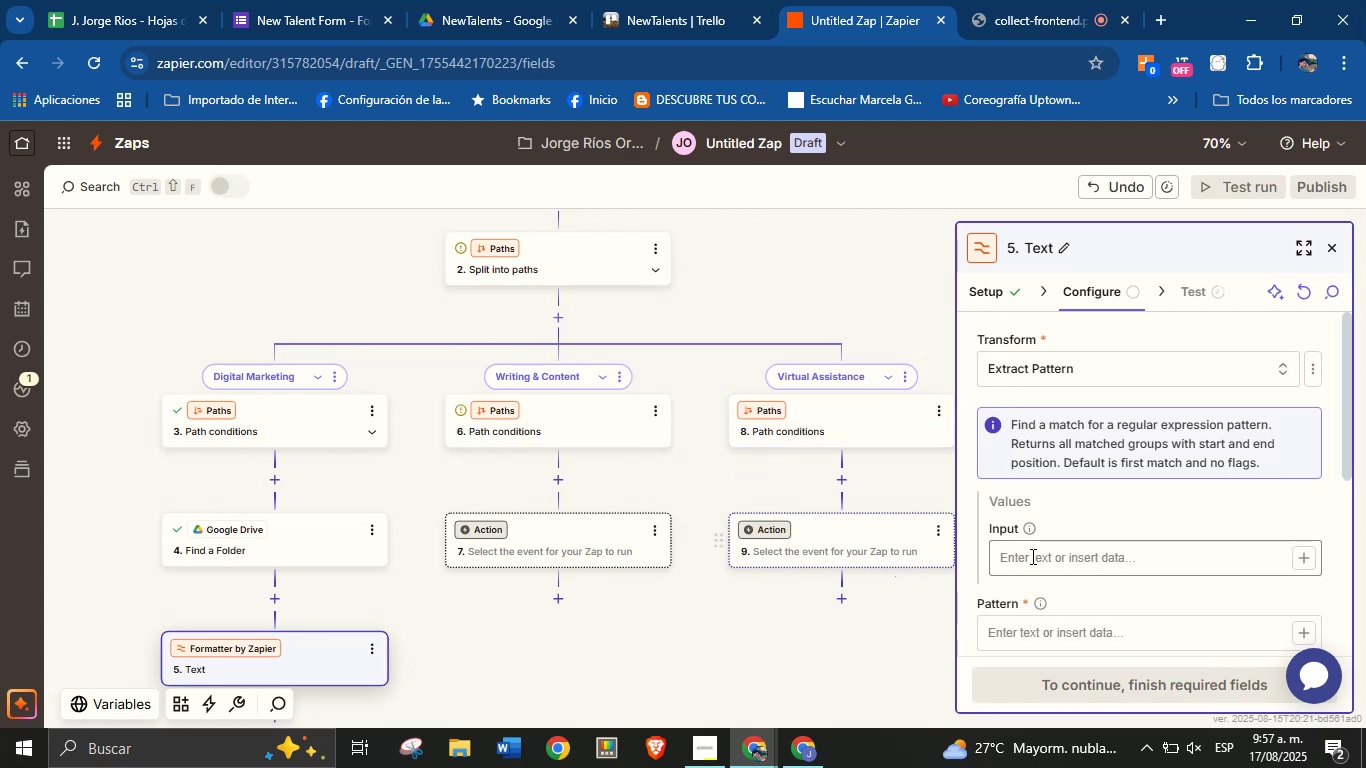 
wait(5.08)
 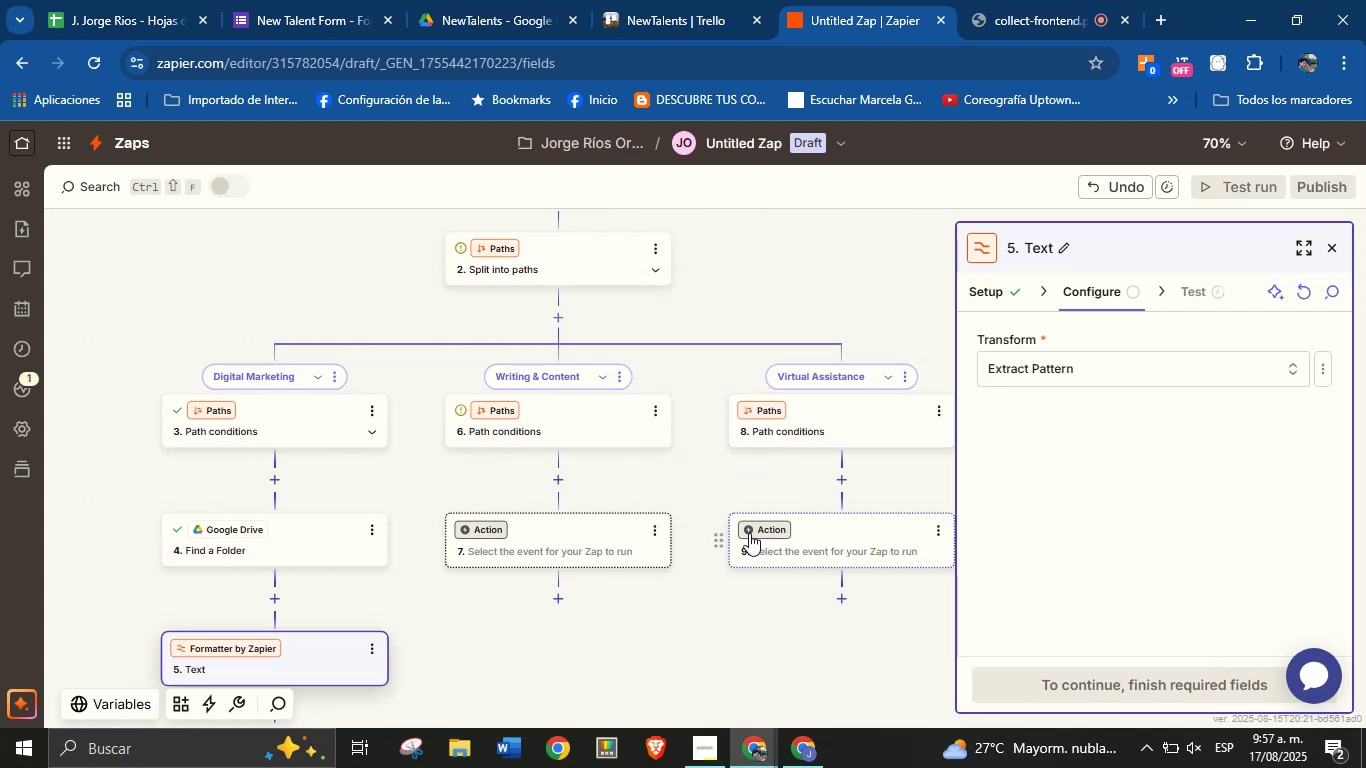 
left_click([1295, 559])
 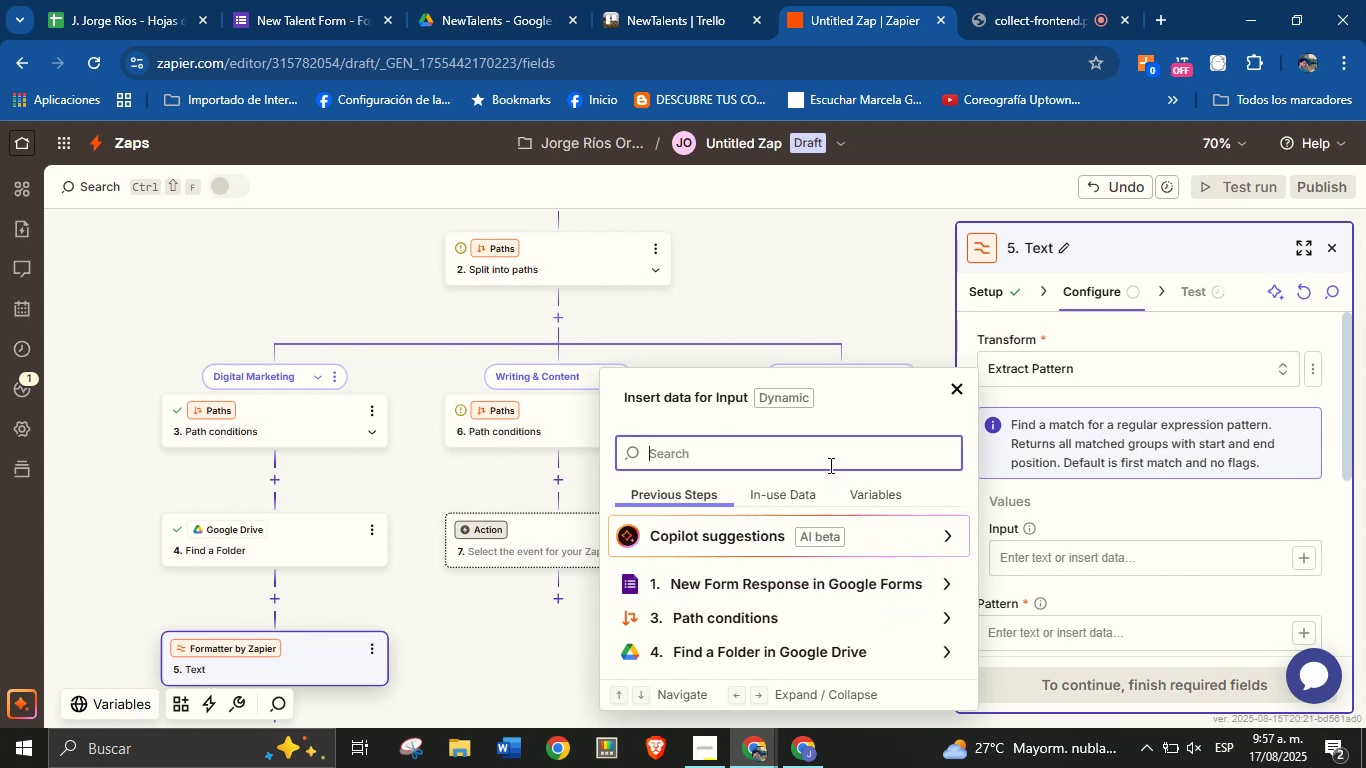 
wait(6.12)
 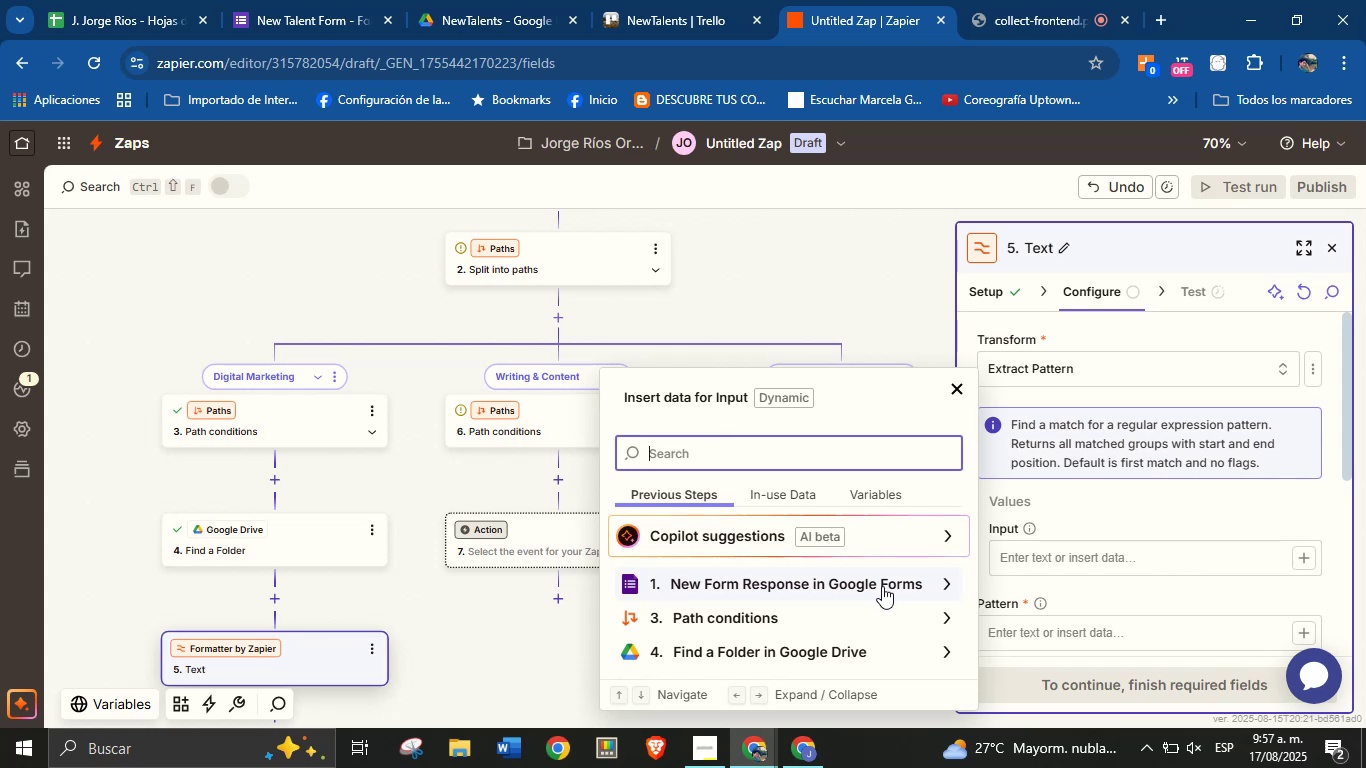 
type(res)
 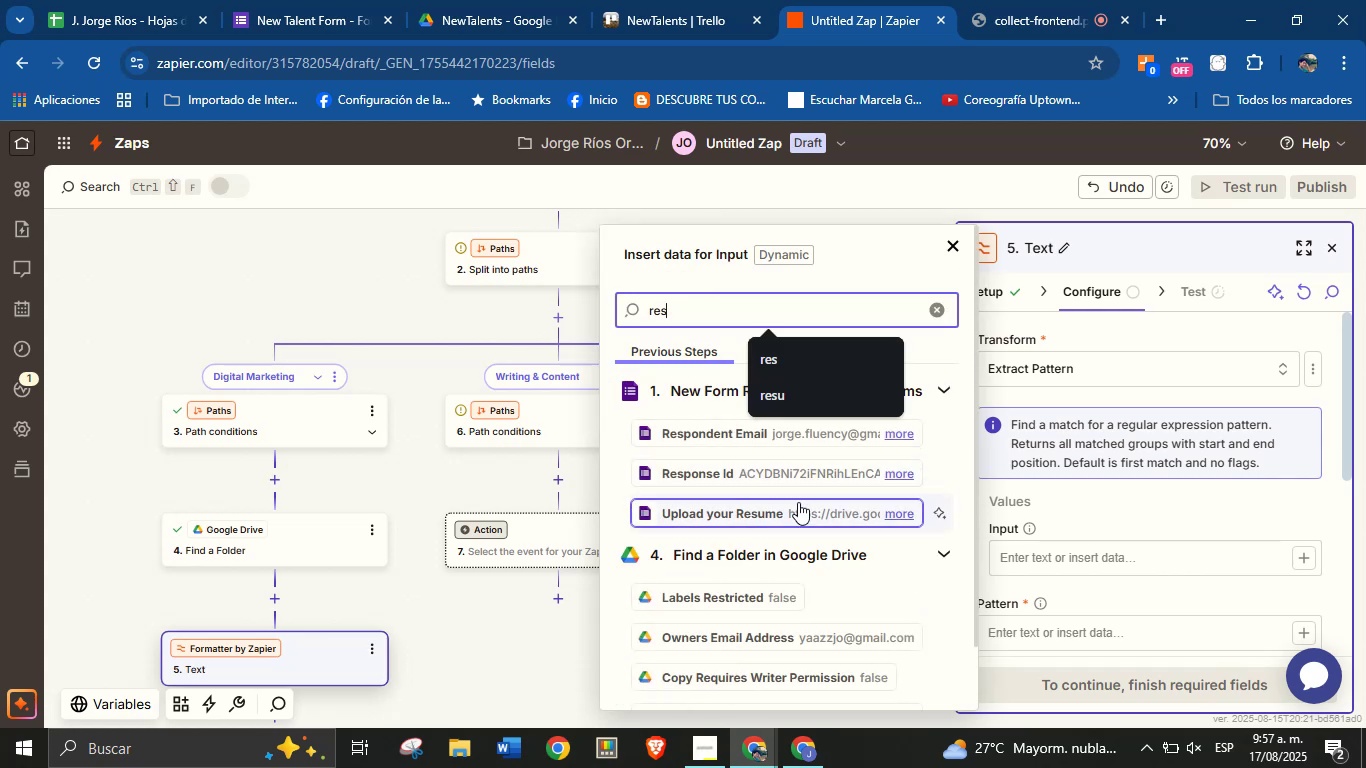 
left_click([798, 515])
 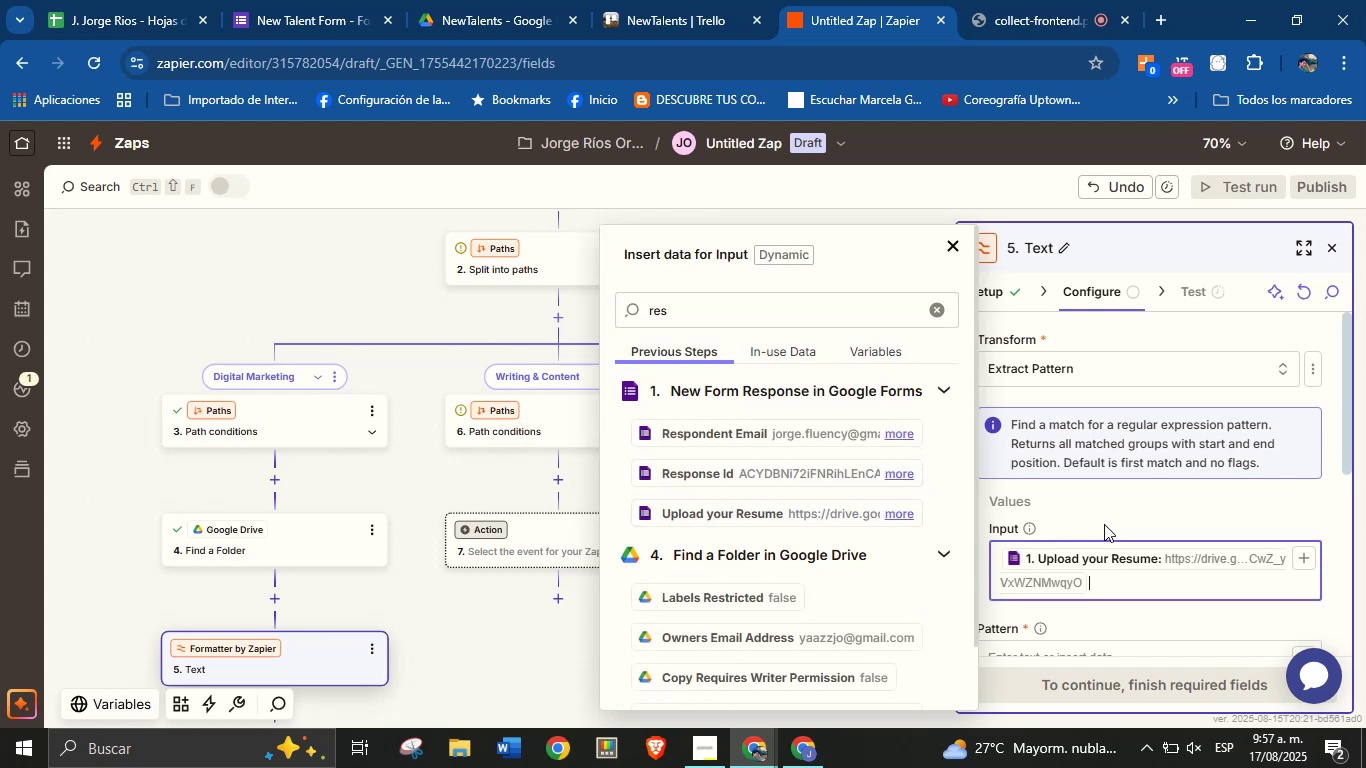 
scroll: coordinate [1130, 510], scroll_direction: down, amount: 2.0
 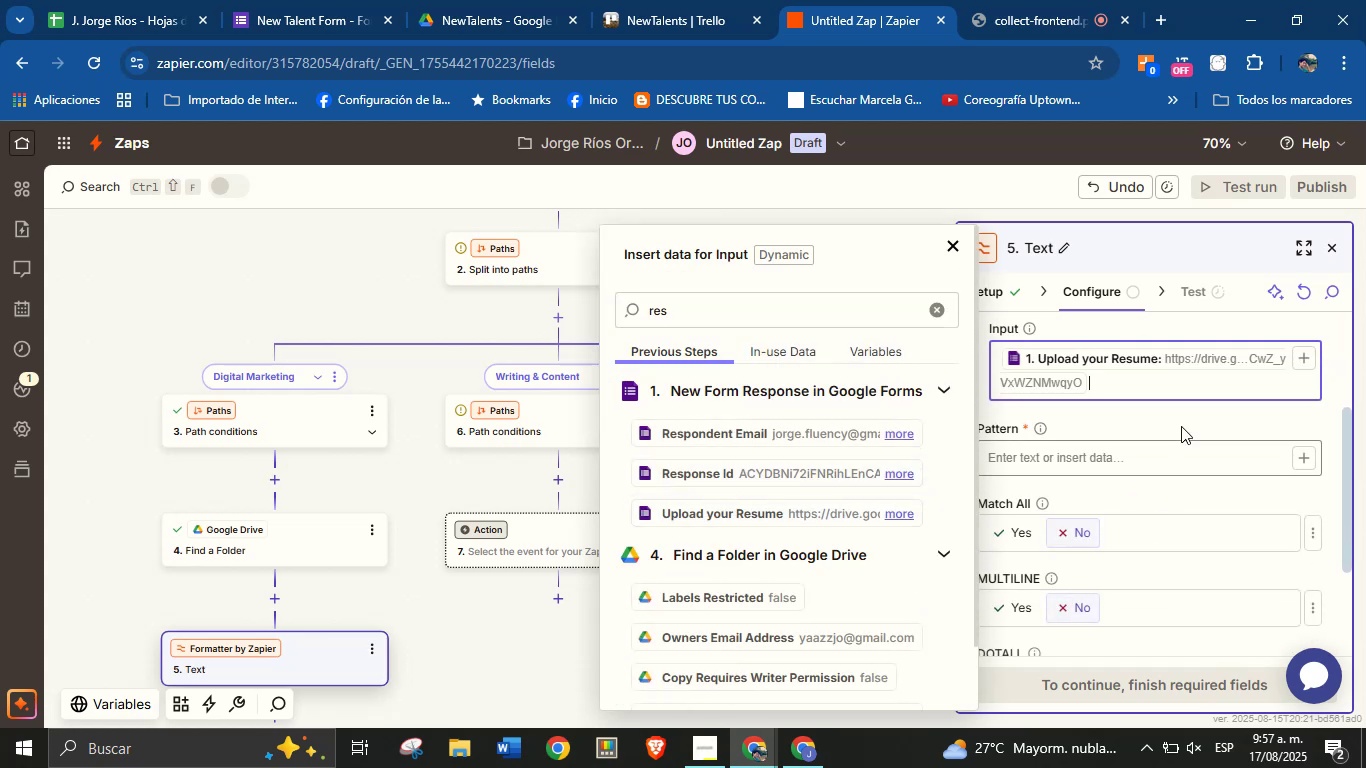 
left_click([1183, 422])
 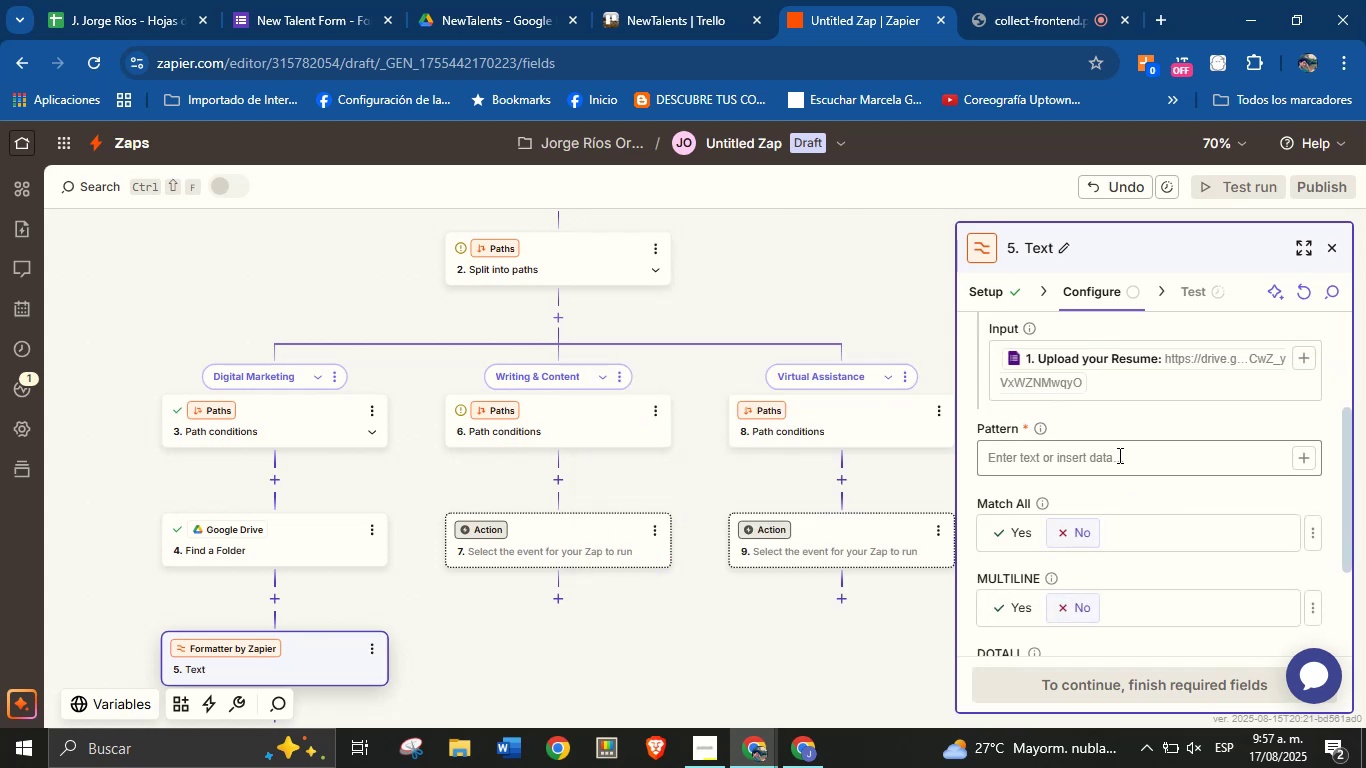 
double_click([1118, 457])
 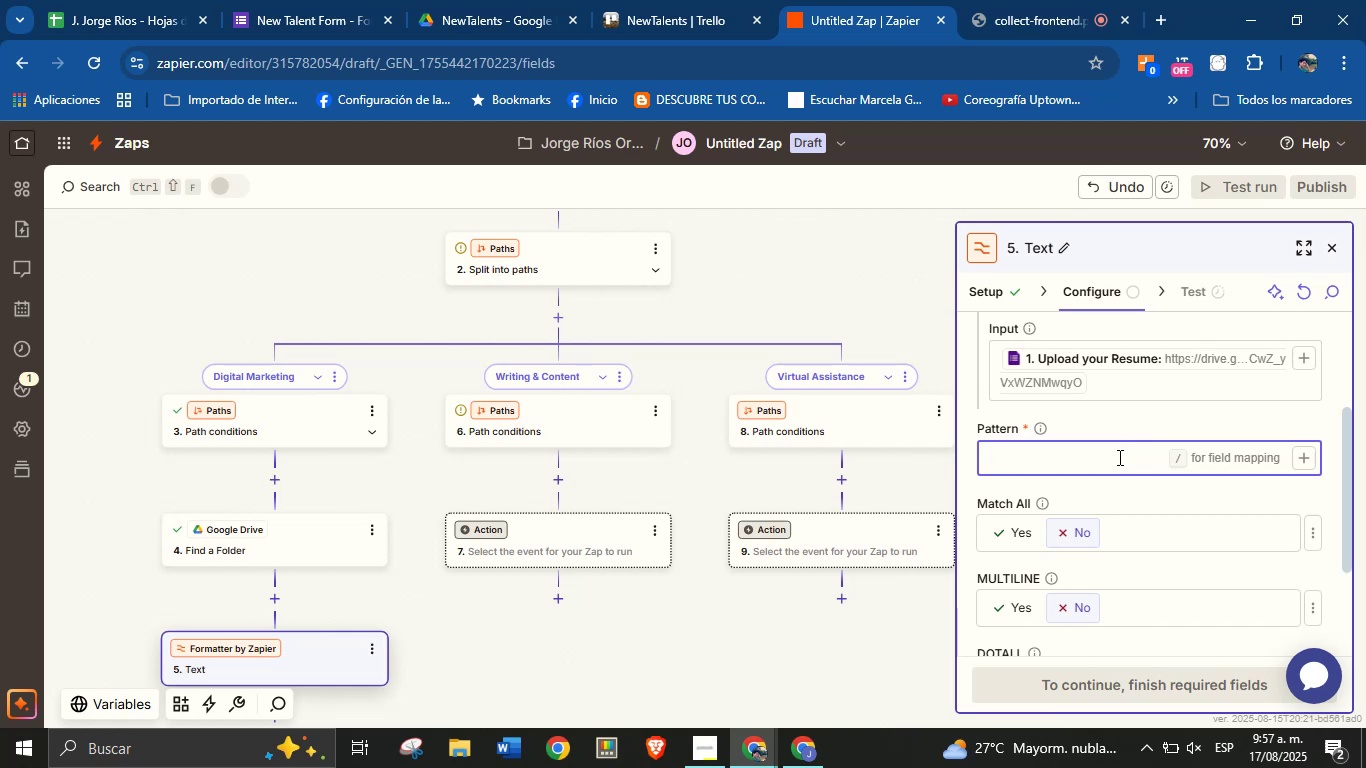 
key(Meta+V)
 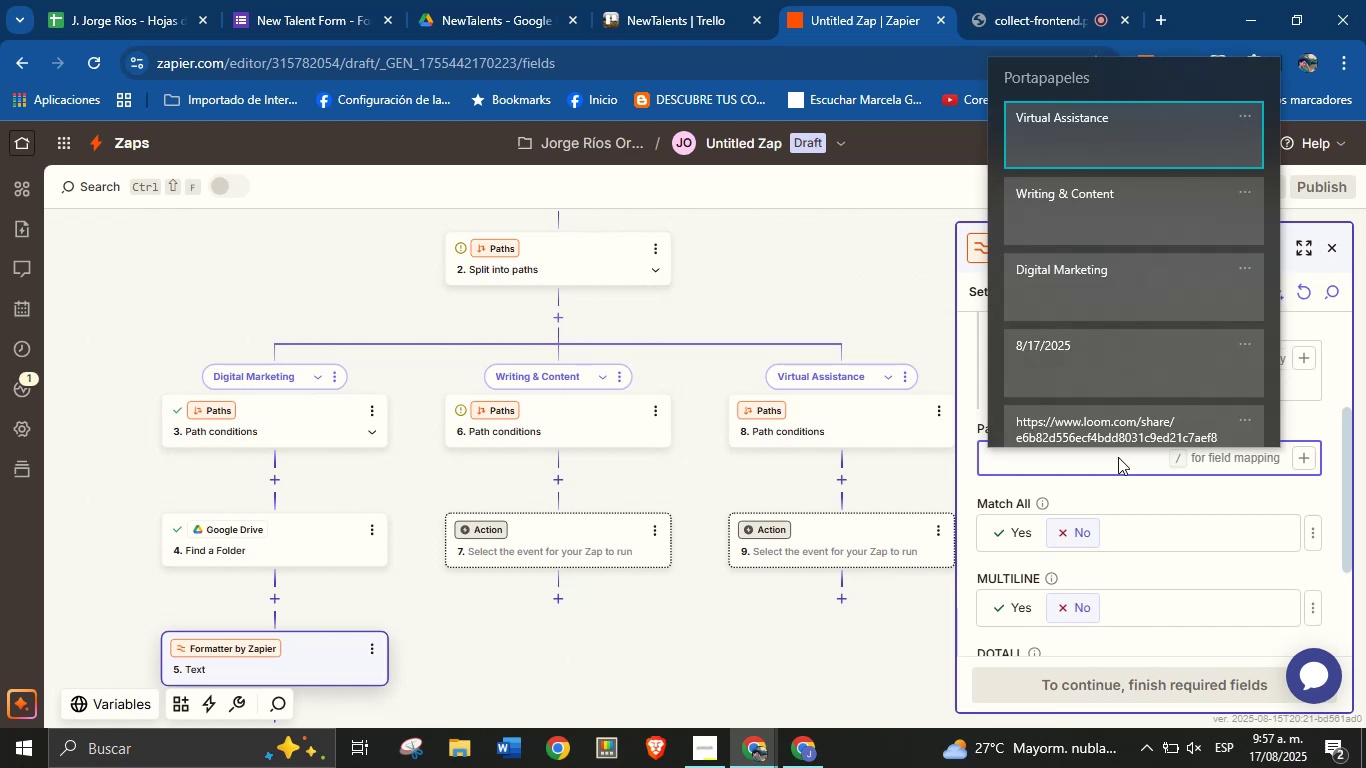 
scroll: coordinate [1132, 341], scroll_direction: down, amount: 14.0
 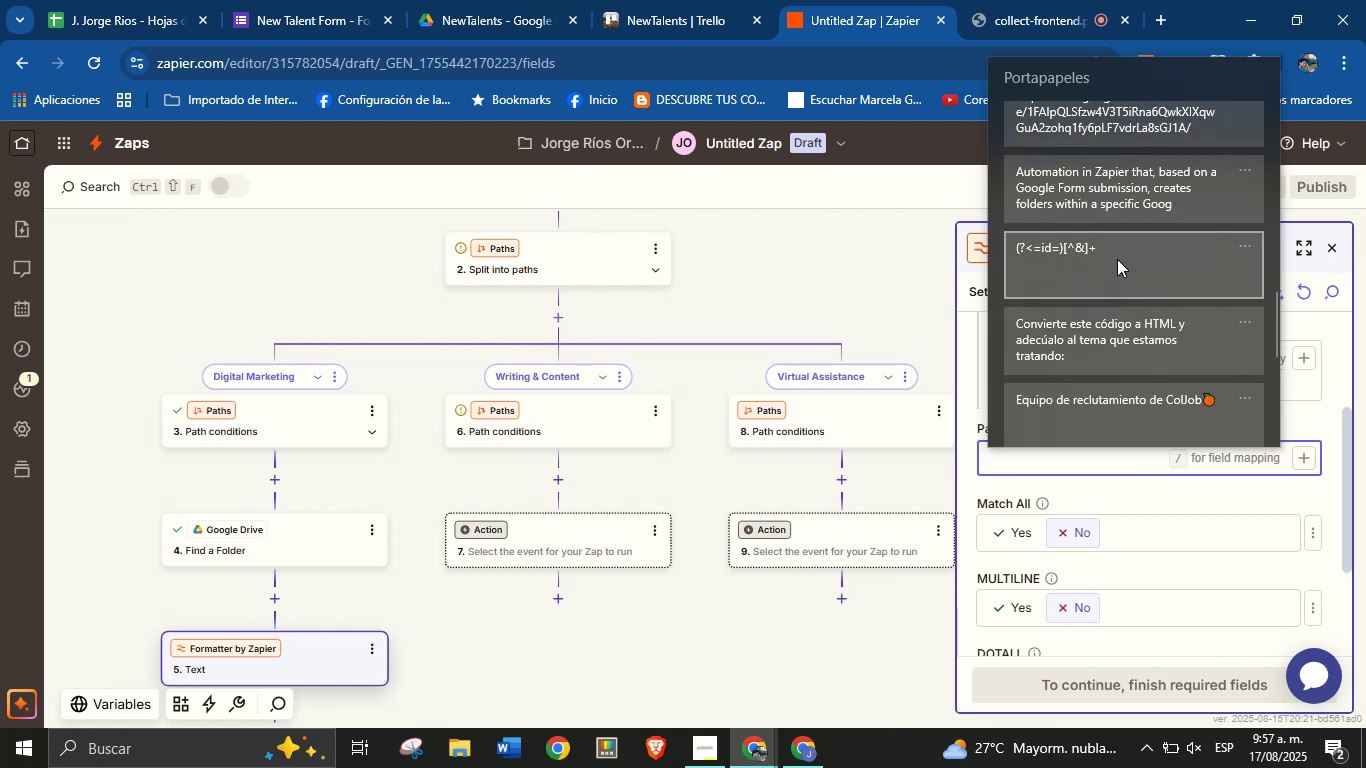 
left_click([1118, 256])
 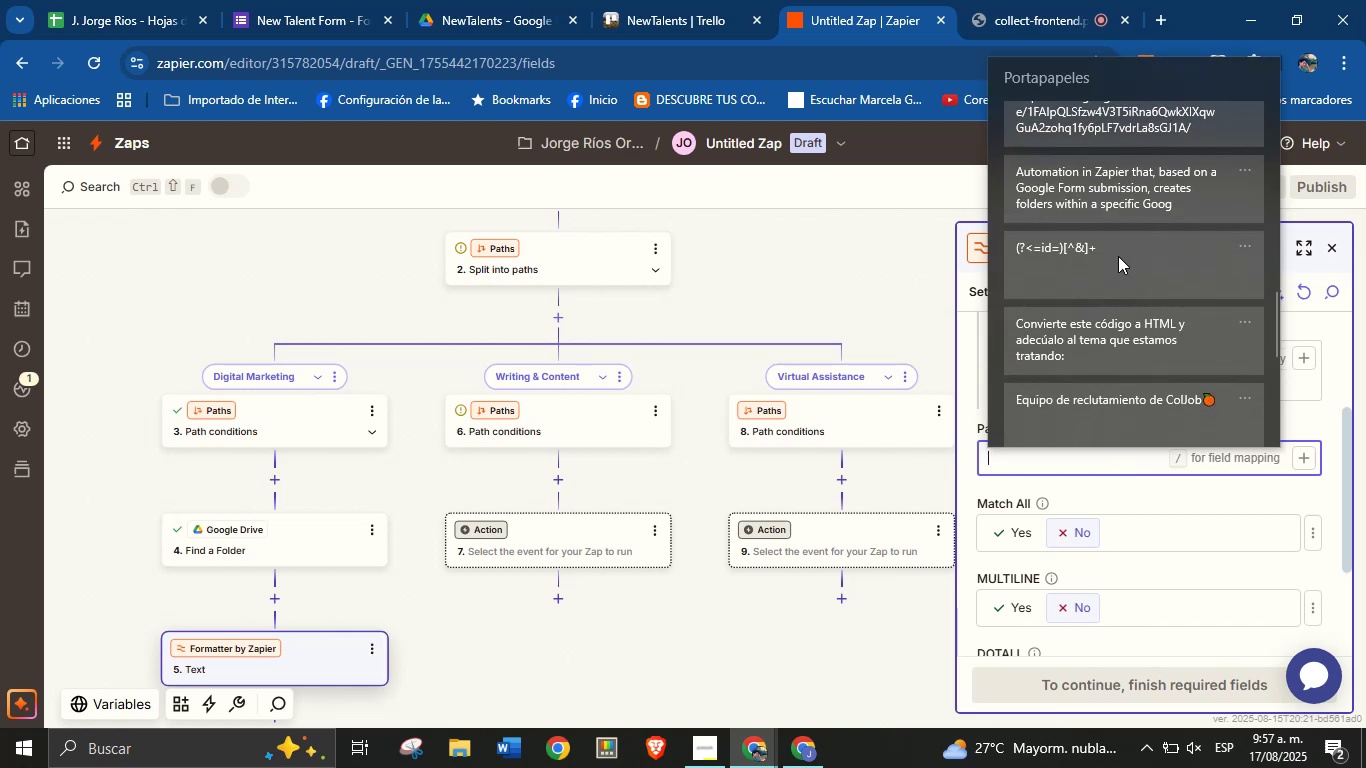 
key(Control+ControlLeft)
 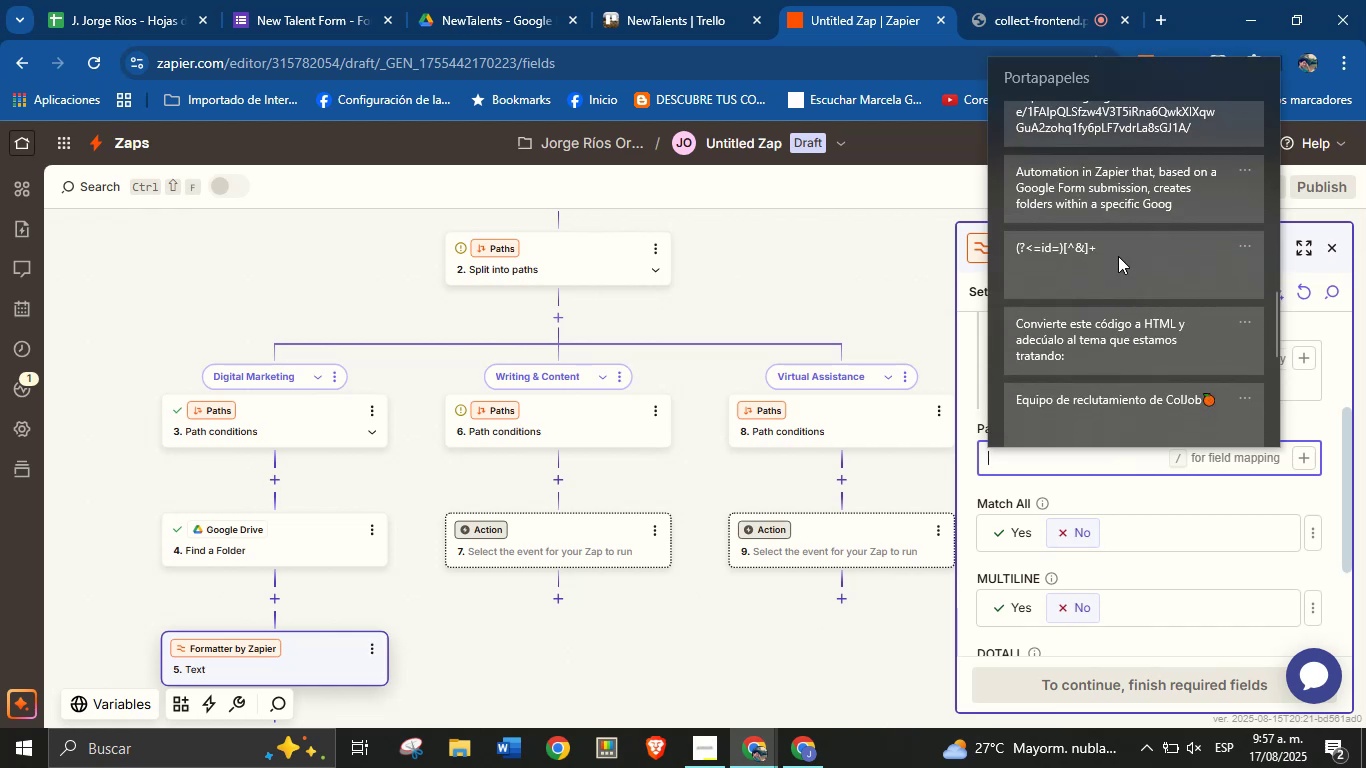 
key(Control+V)
 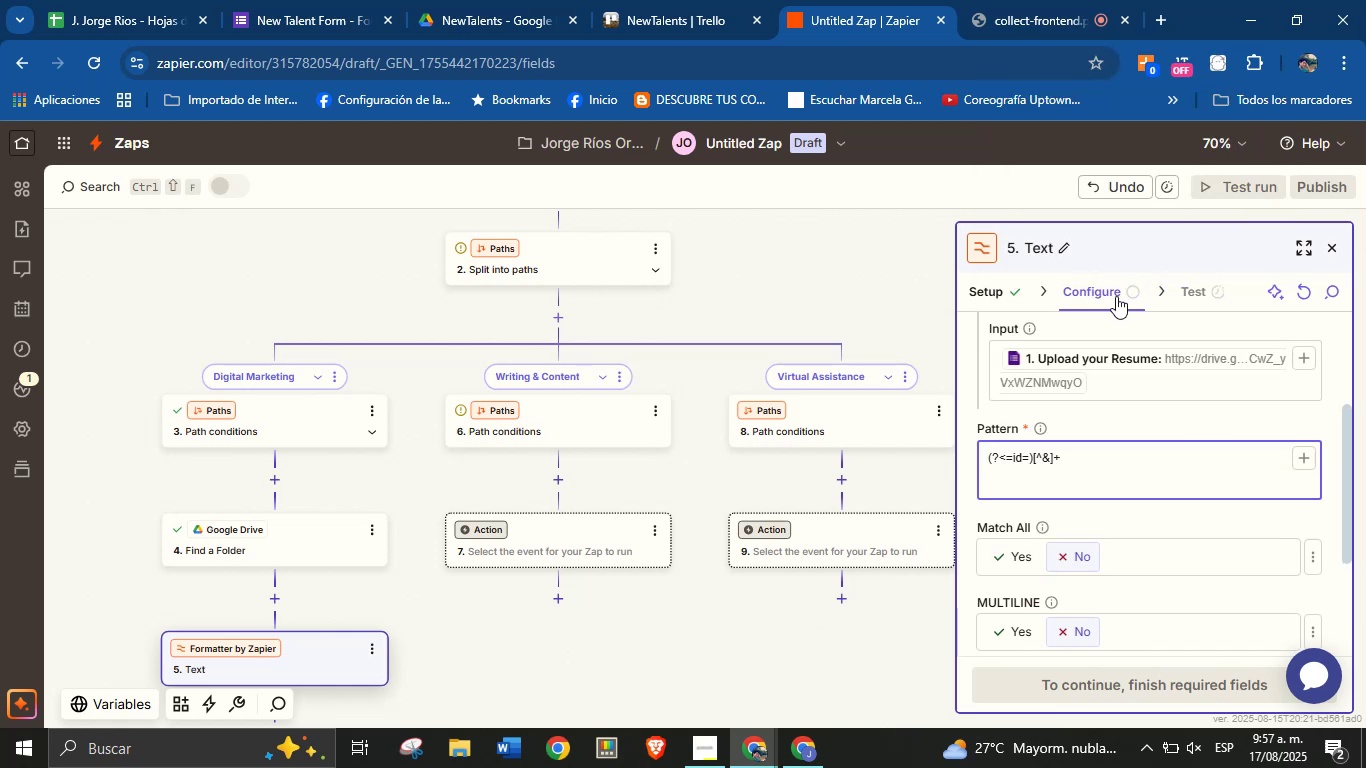 
key(Backspace)
 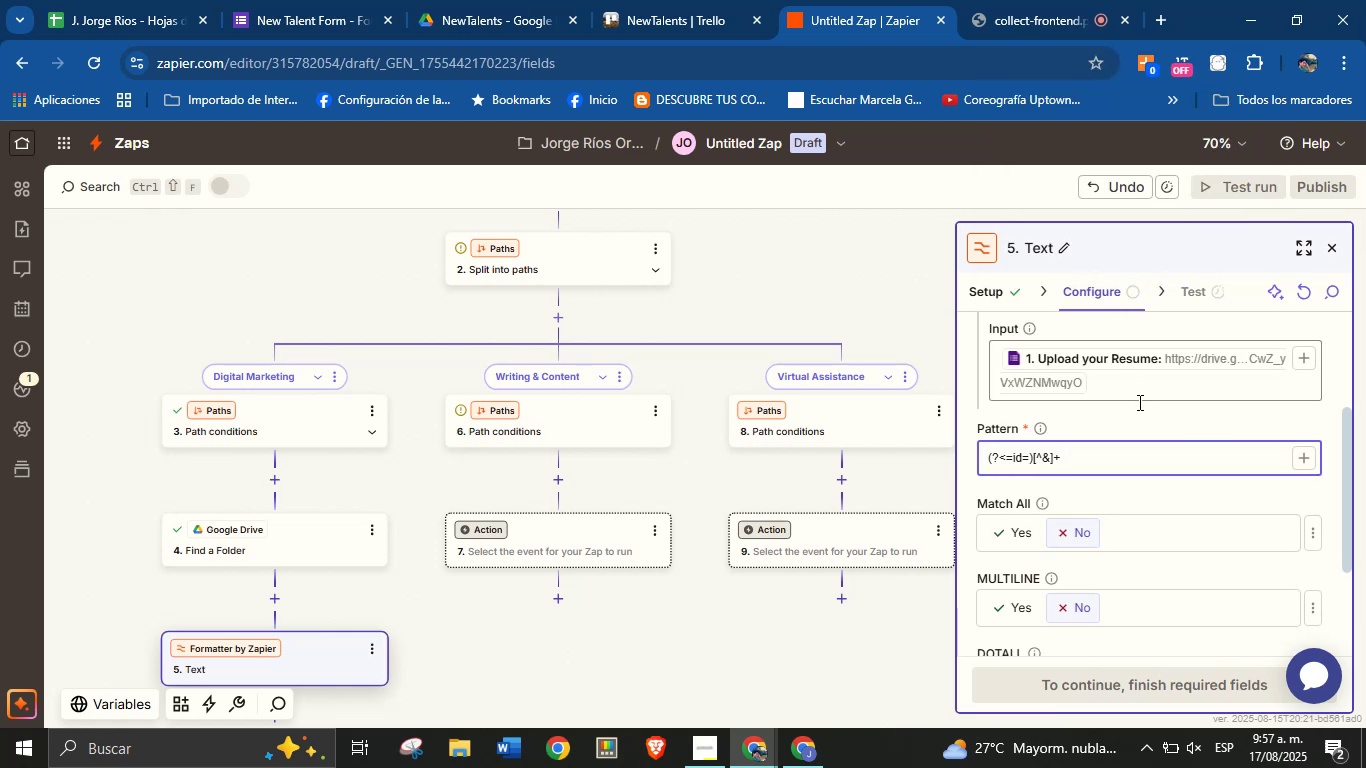 
left_click([1146, 419])
 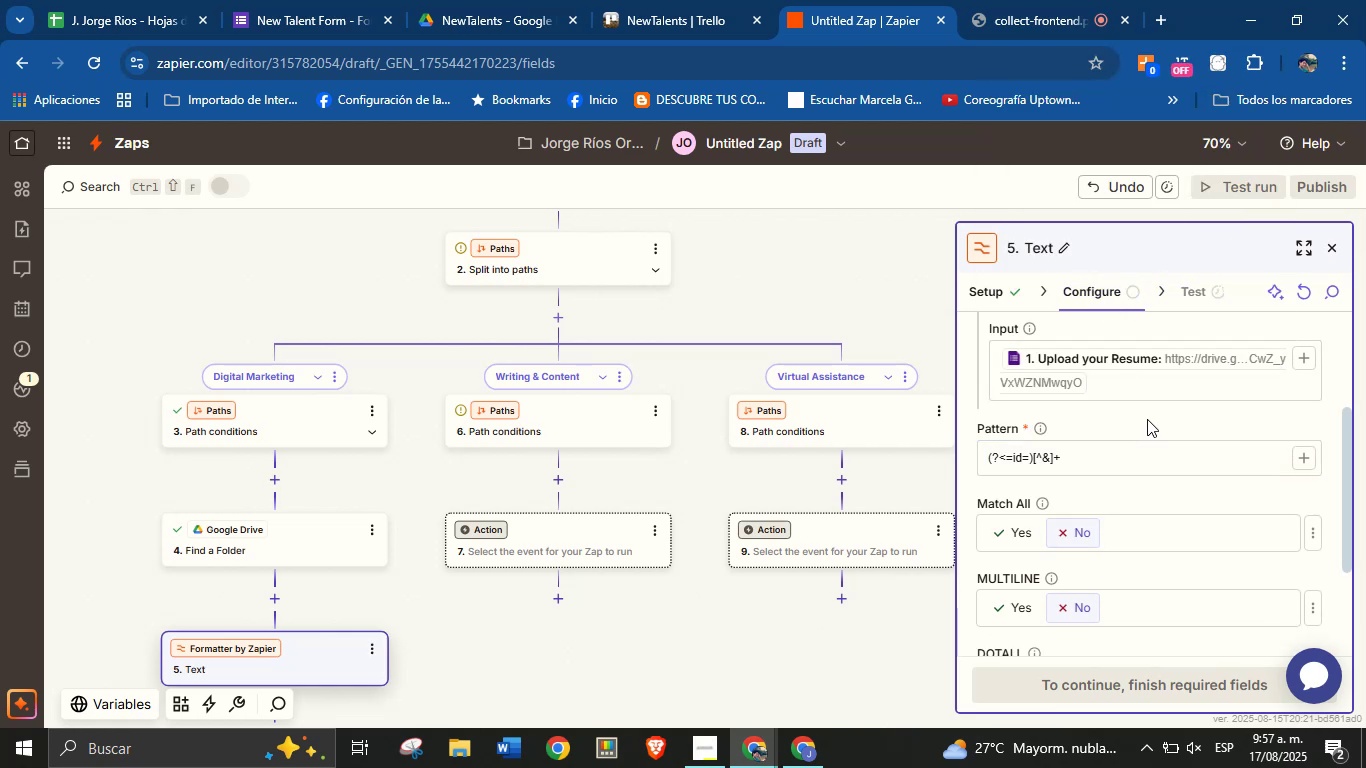 
scroll: coordinate [1147, 422], scroll_direction: down, amount: 5.0
 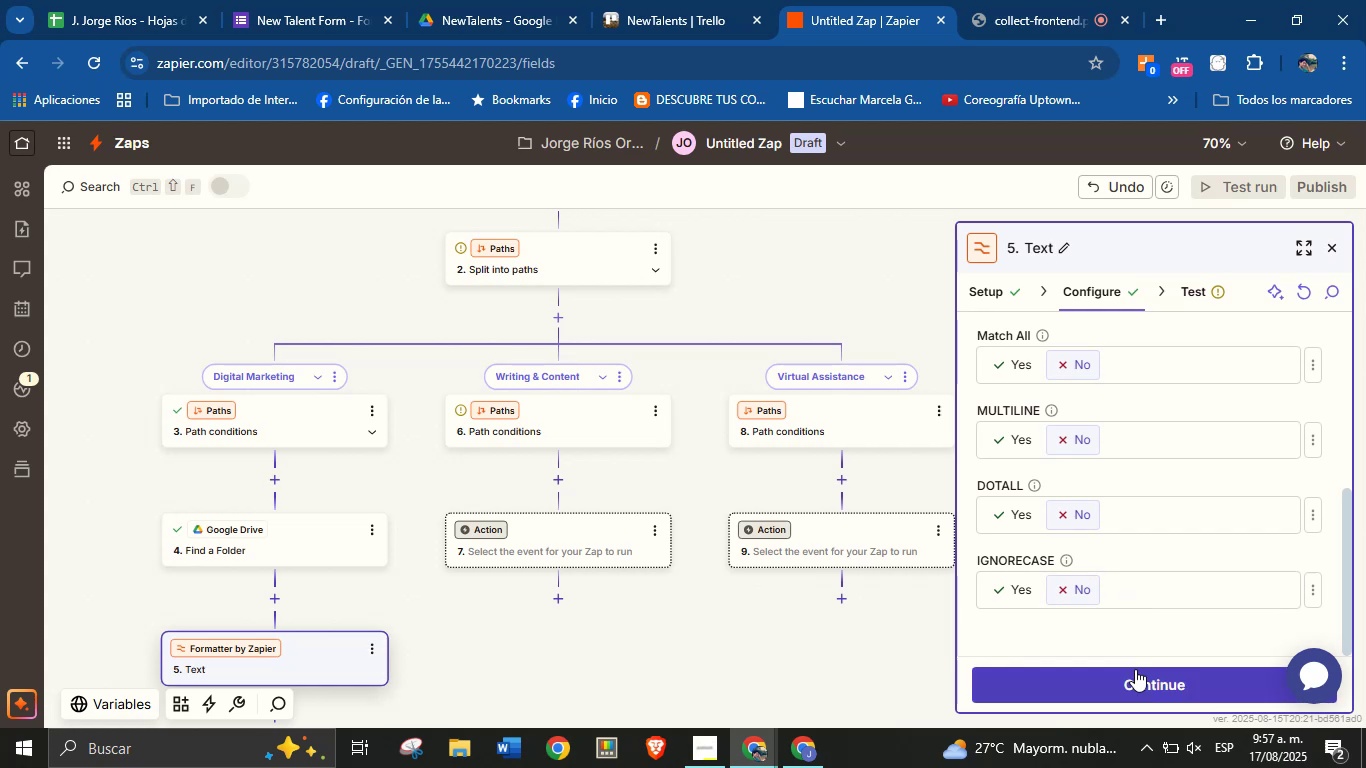 
left_click([1136, 669])
 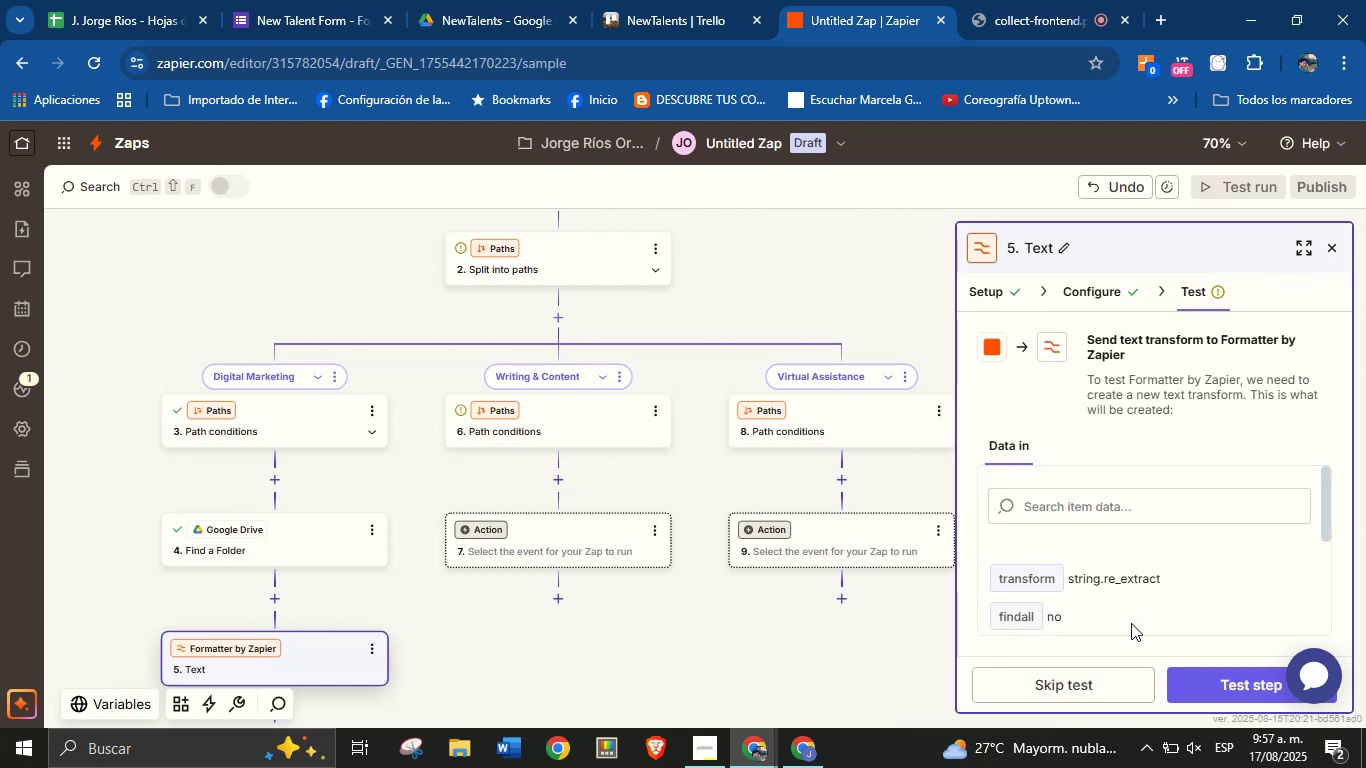 
left_click_drag(start_coordinate=[919, 642], to_coordinate=[919, 523])
 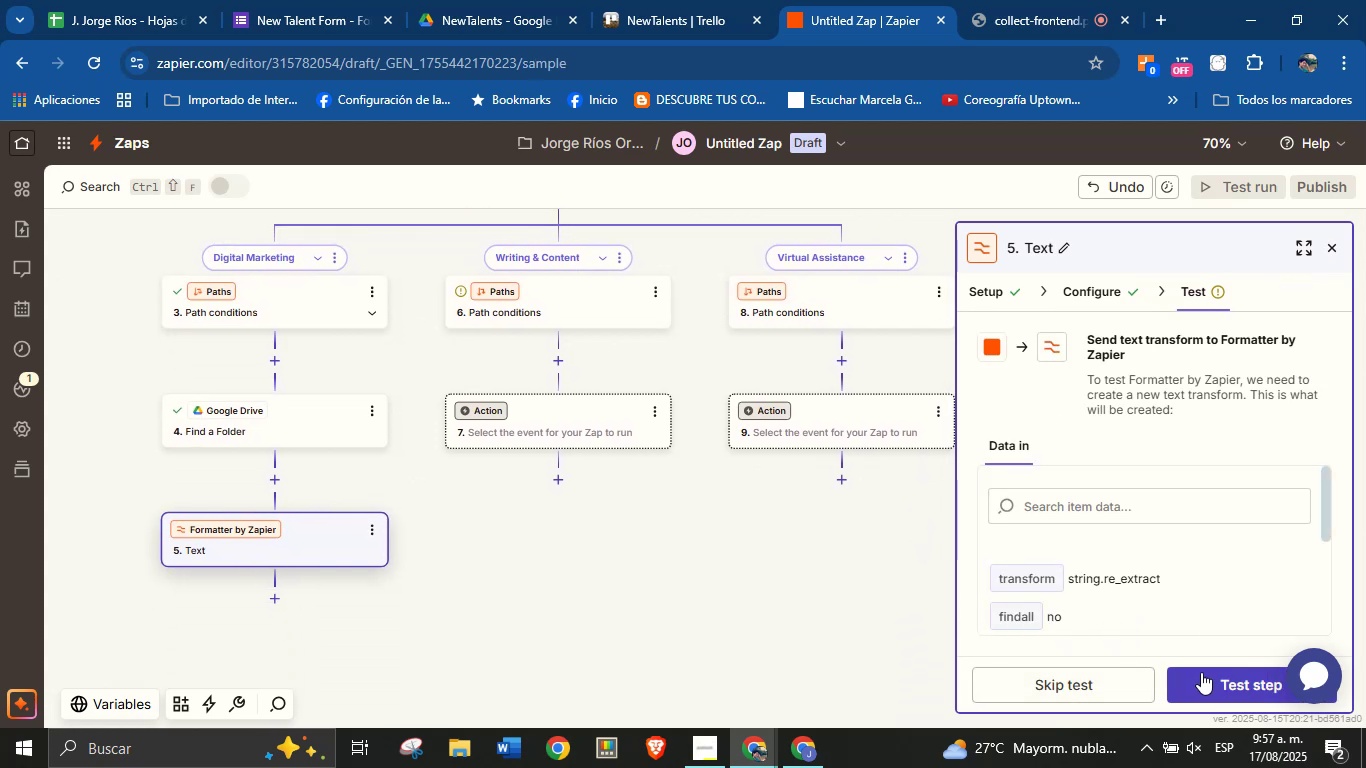 
left_click([1201, 672])
 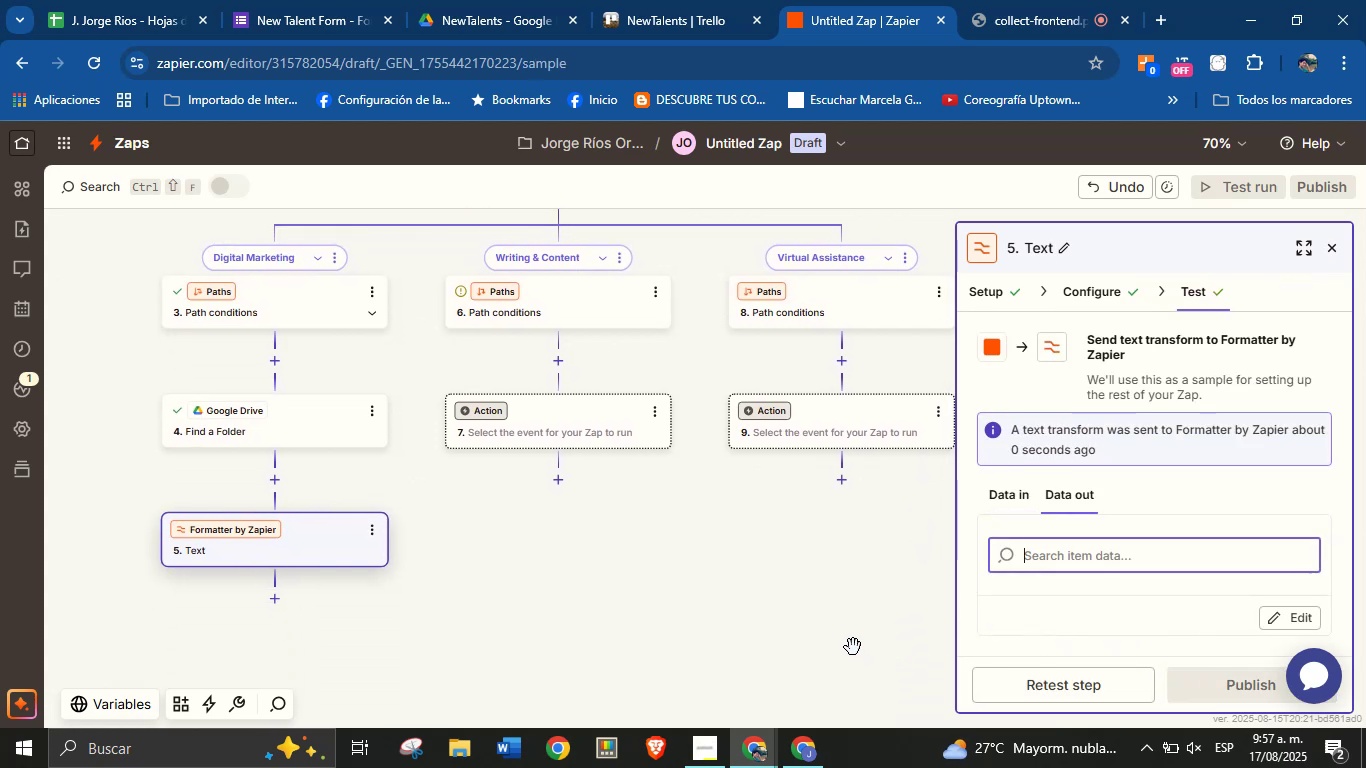 
left_click_drag(start_coordinate=[837, 633], to_coordinate=[838, 600])
 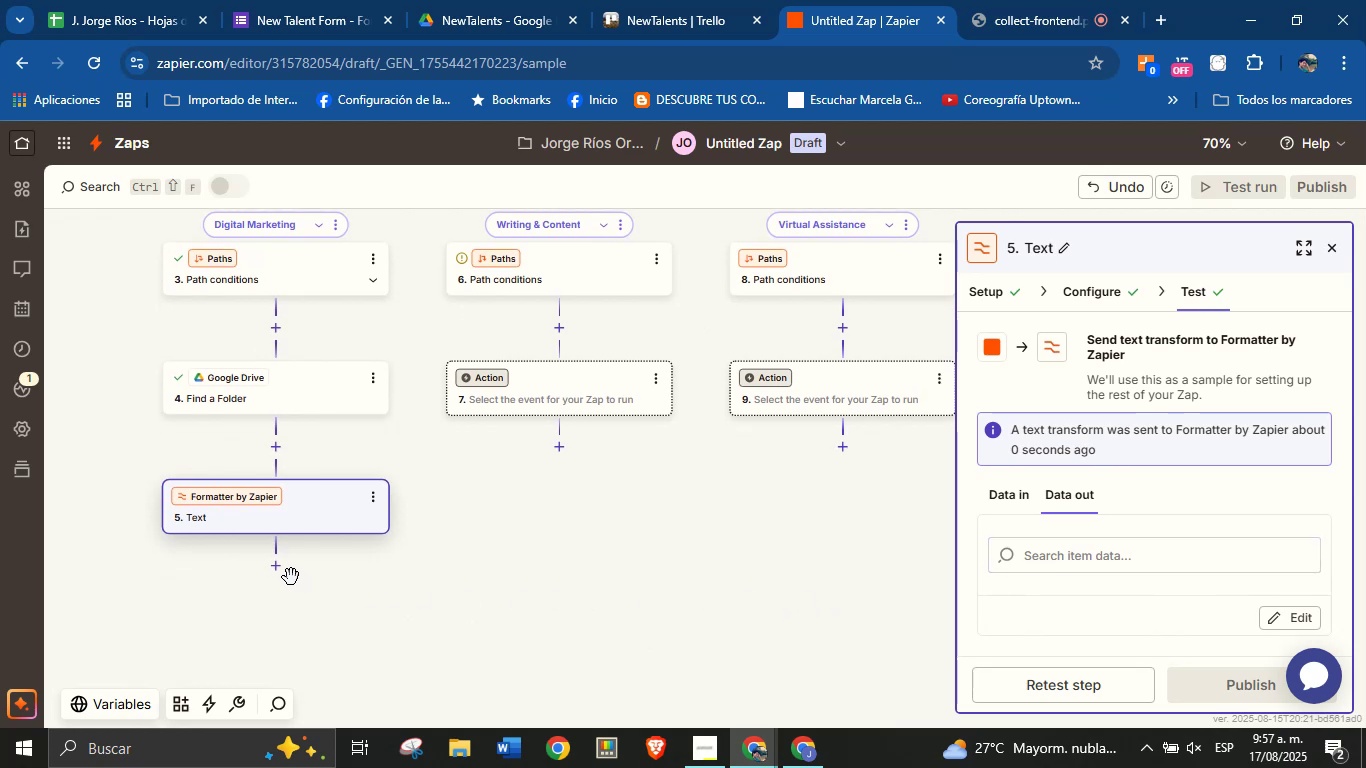 
left_click([281, 570])
 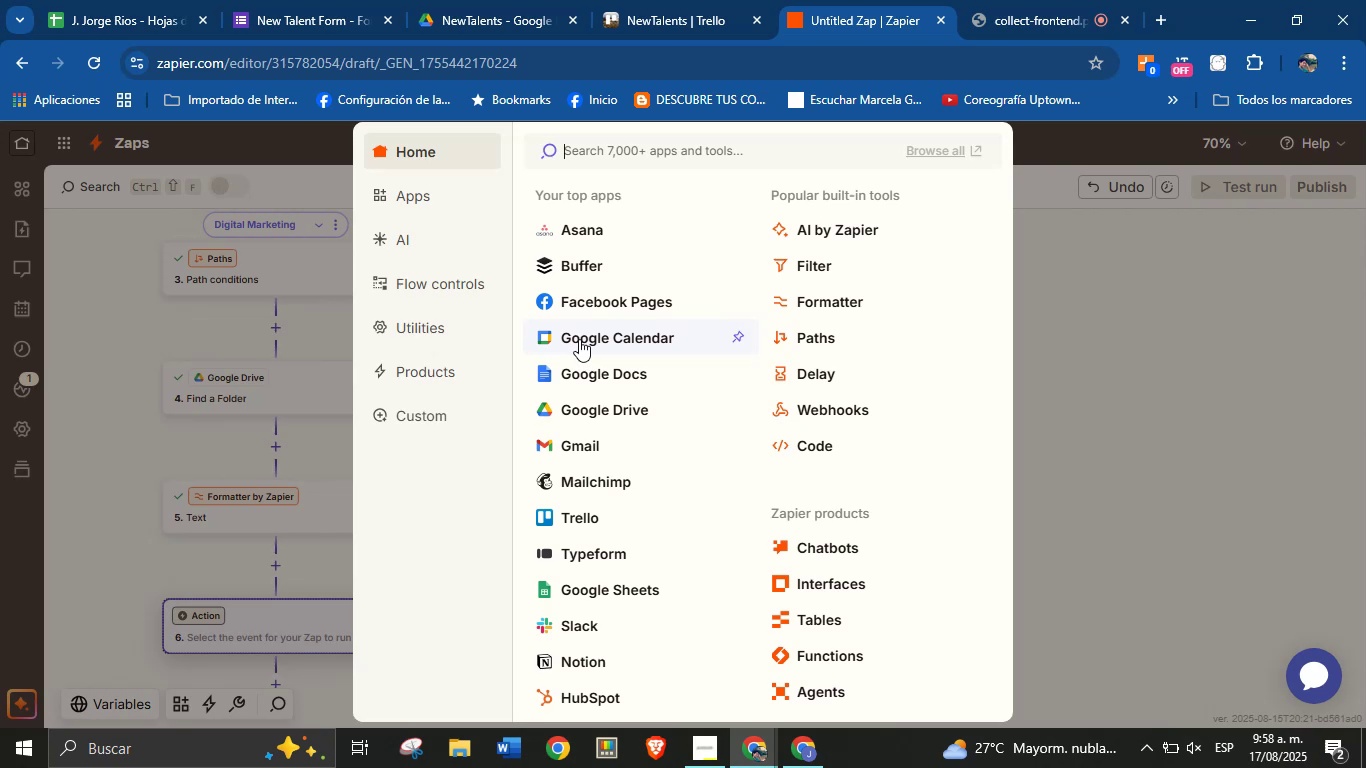 
wait(32.67)
 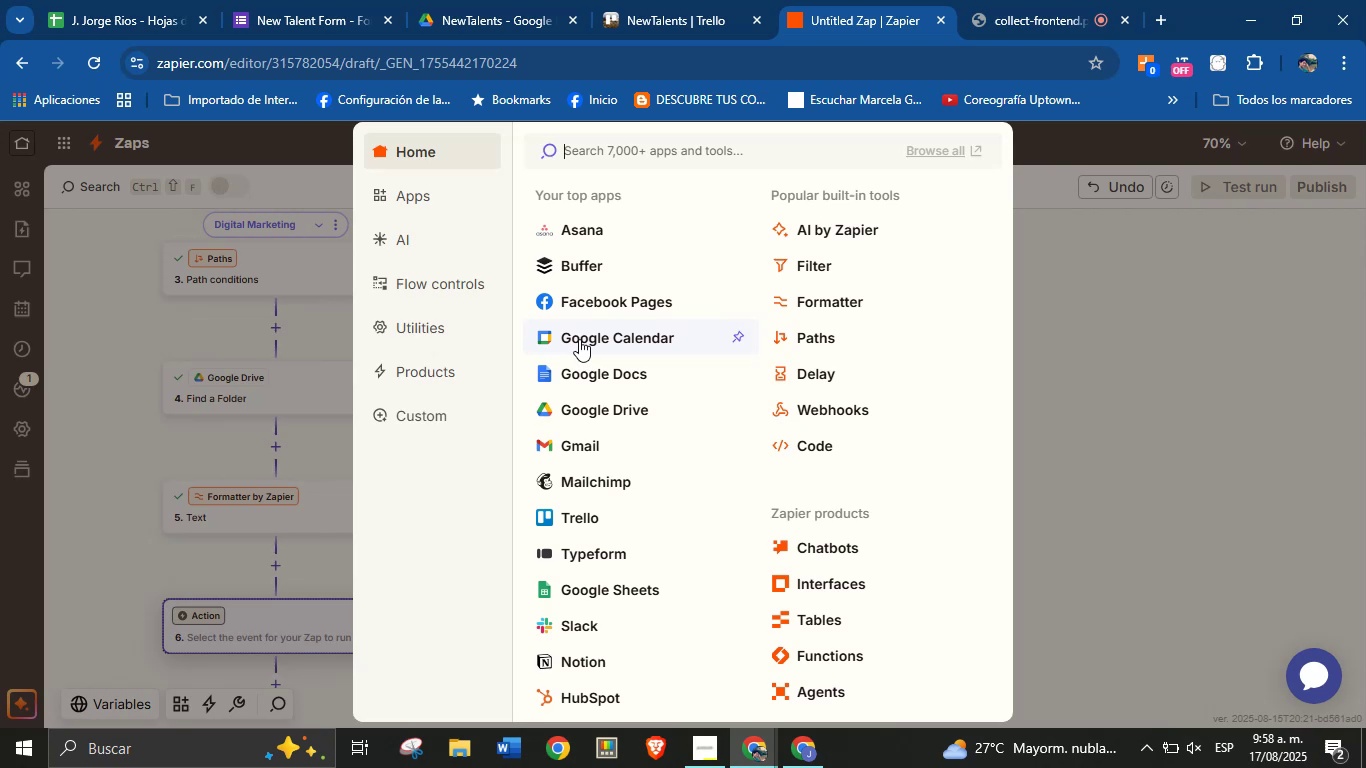 
left_click([612, 407])
 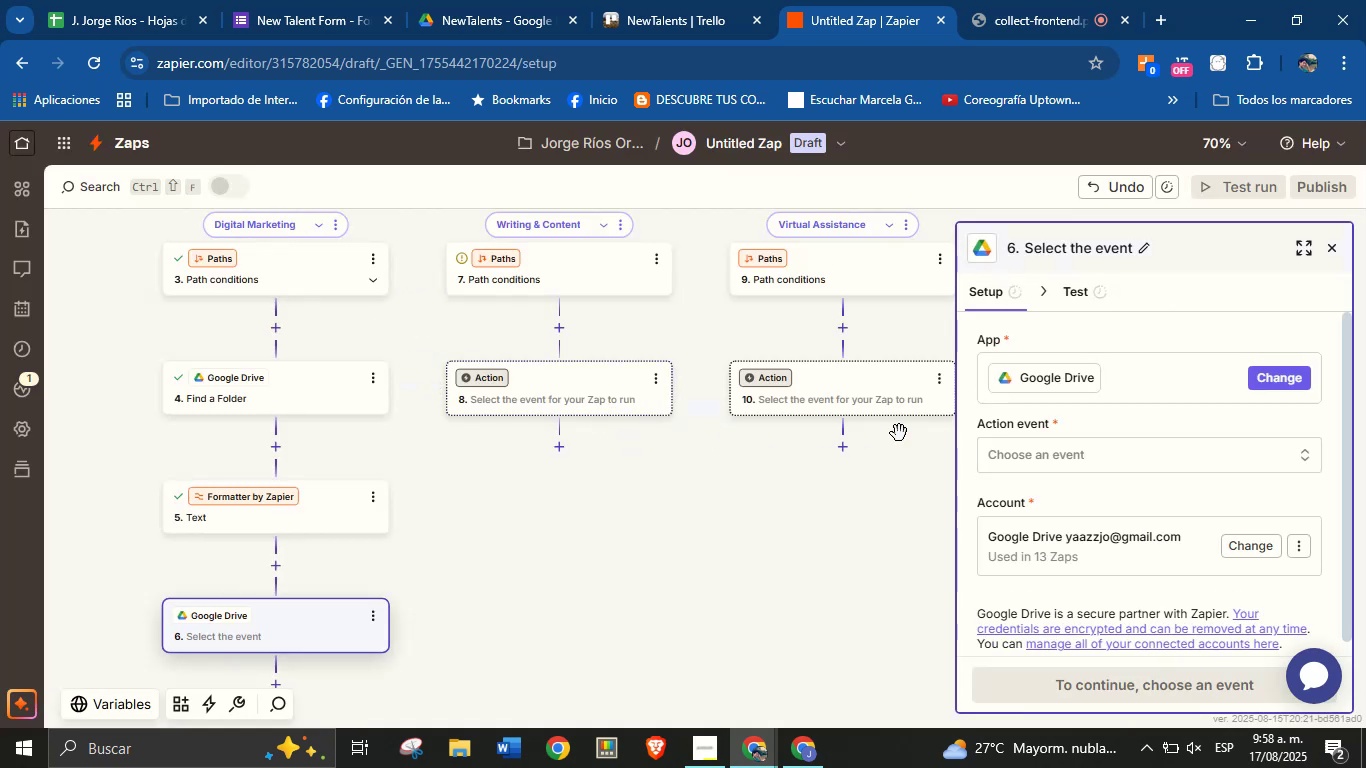 
left_click([1037, 452])
 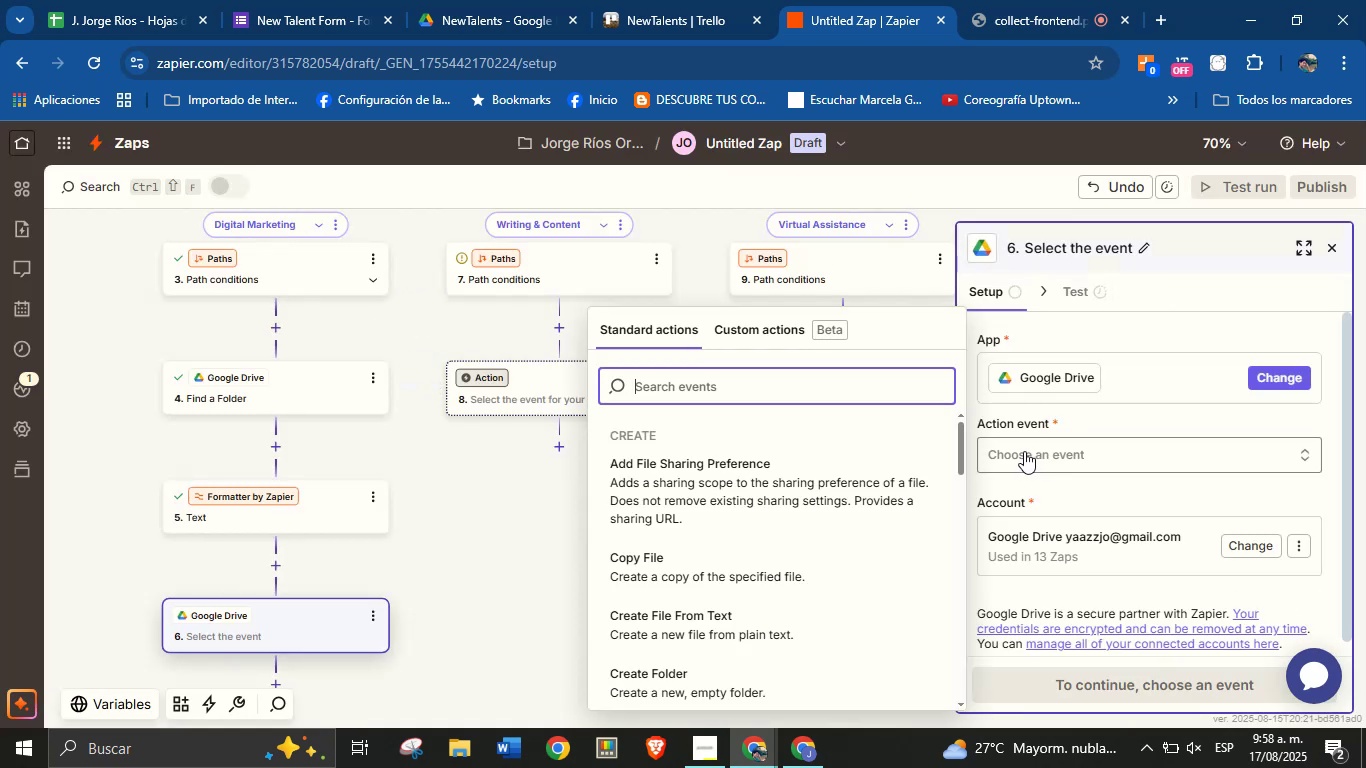 
scroll: coordinate [706, 546], scroll_direction: down, amount: 14.0
 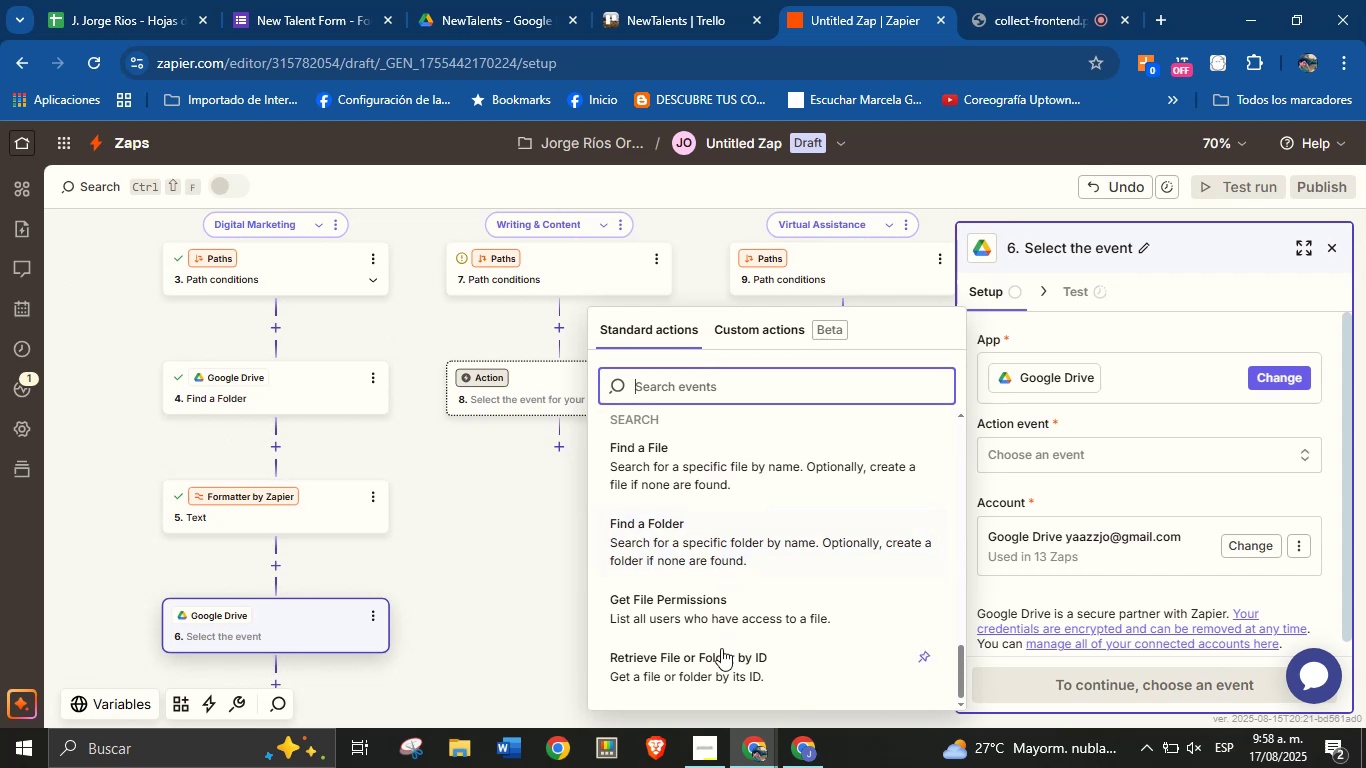 
left_click([723, 651])
 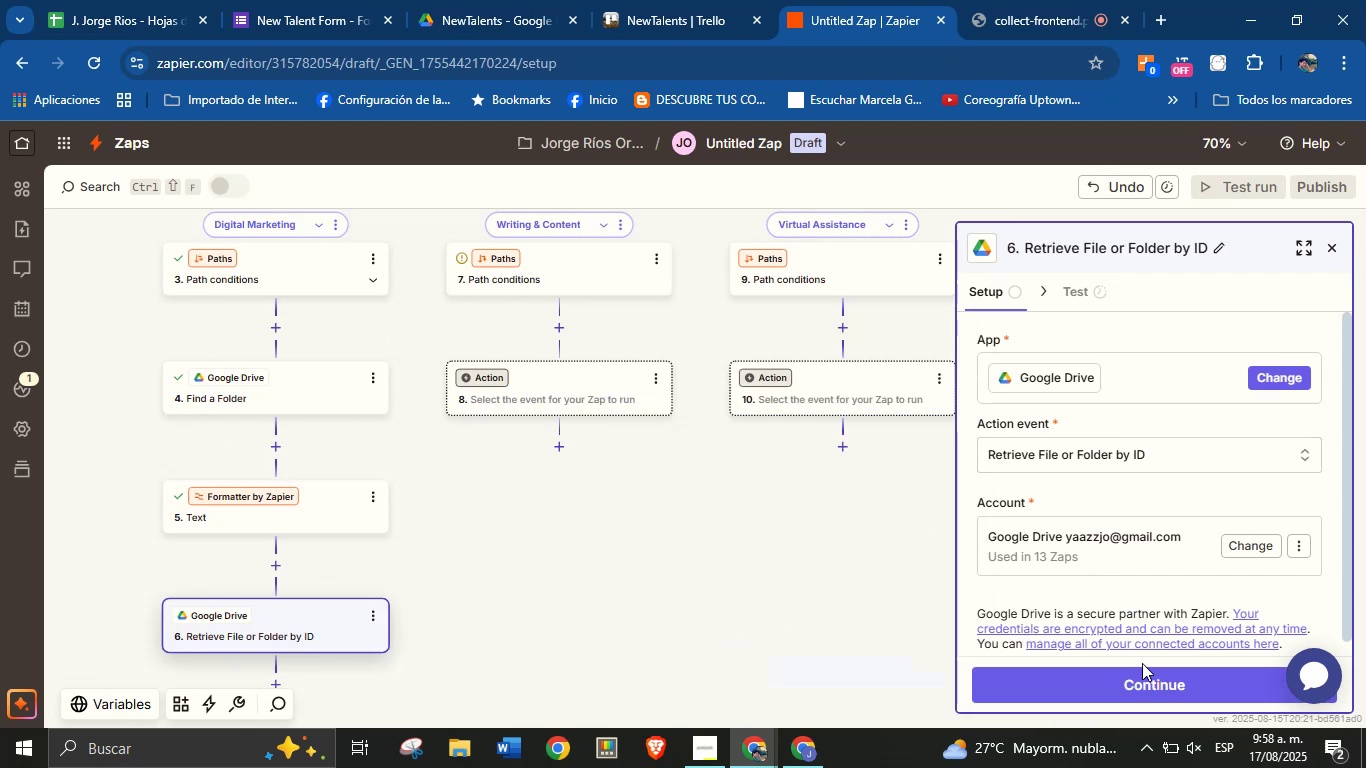 
left_click([1147, 688])
 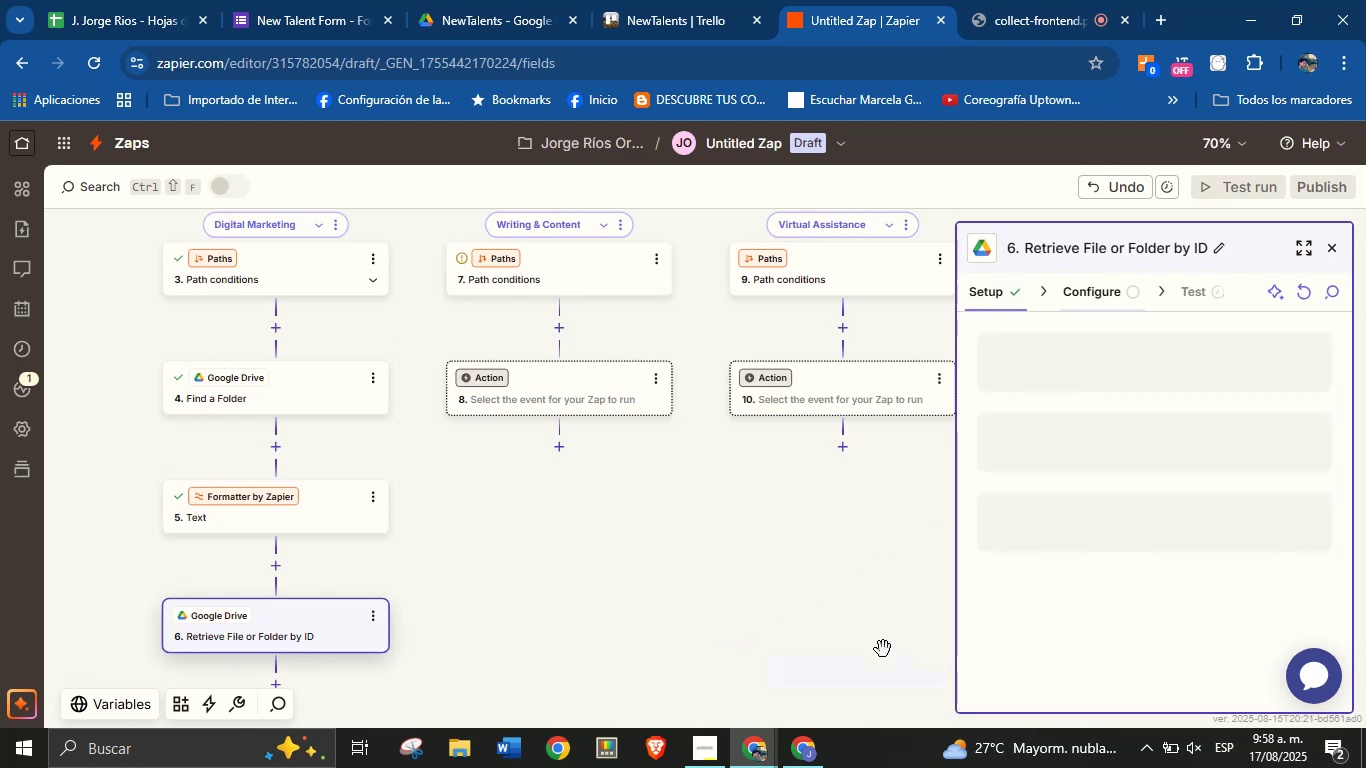 
left_click_drag(start_coordinate=[796, 632], to_coordinate=[842, 511])
 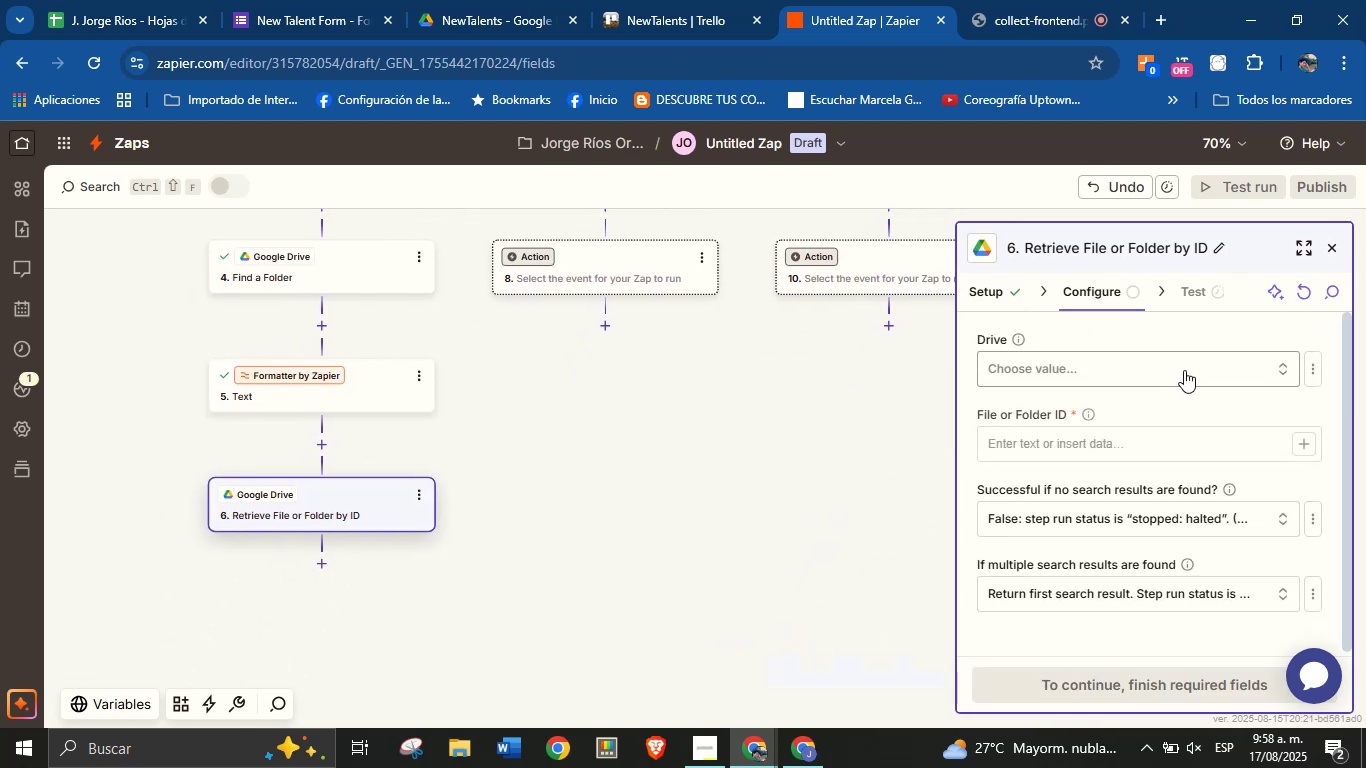 
left_click([1184, 370])
 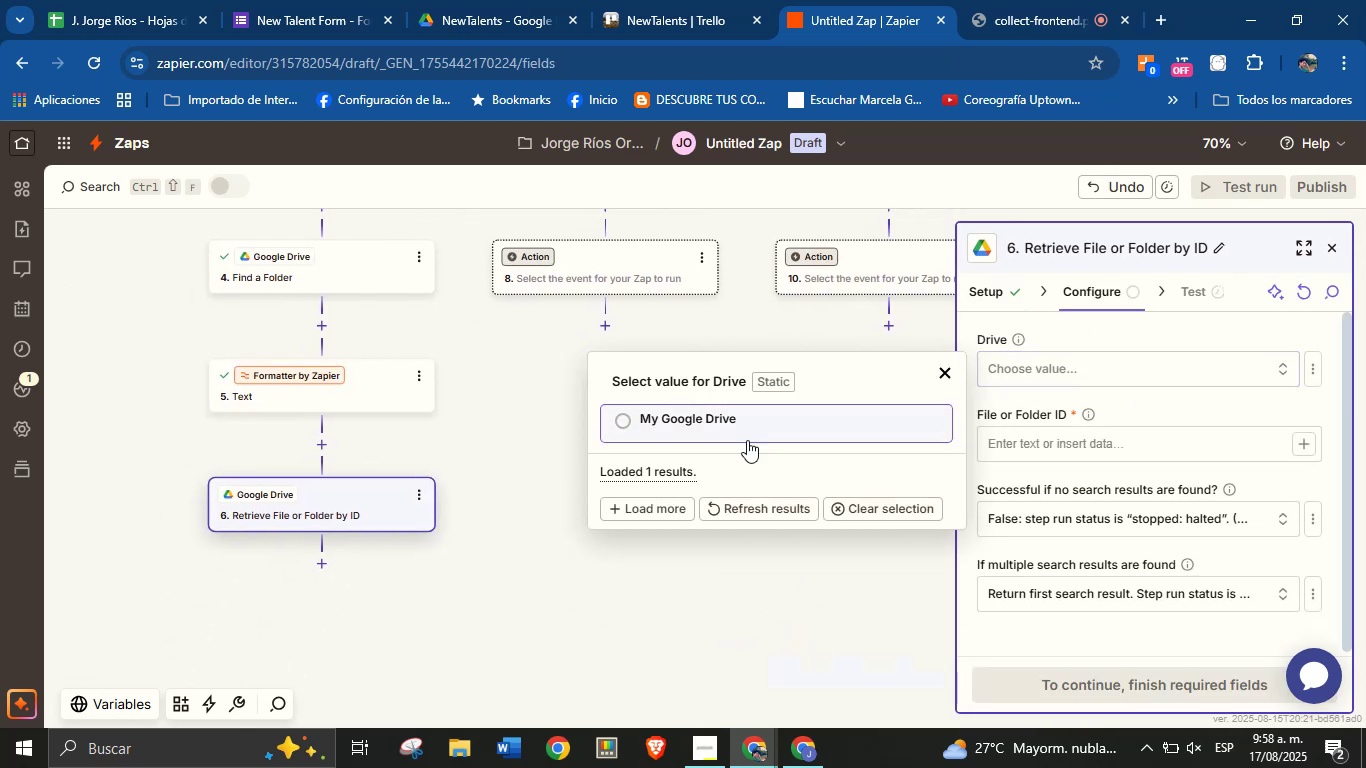 
left_click([748, 432])
 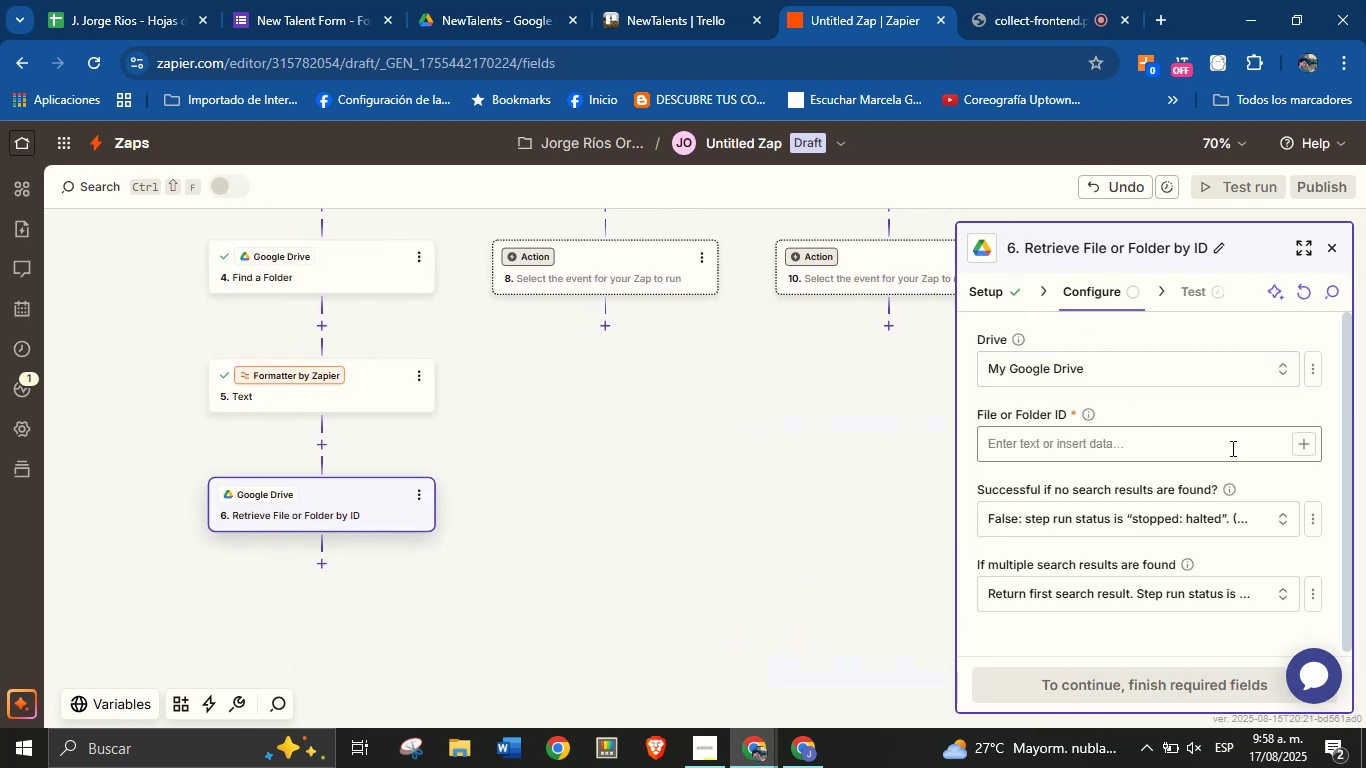 
left_click([1303, 441])
 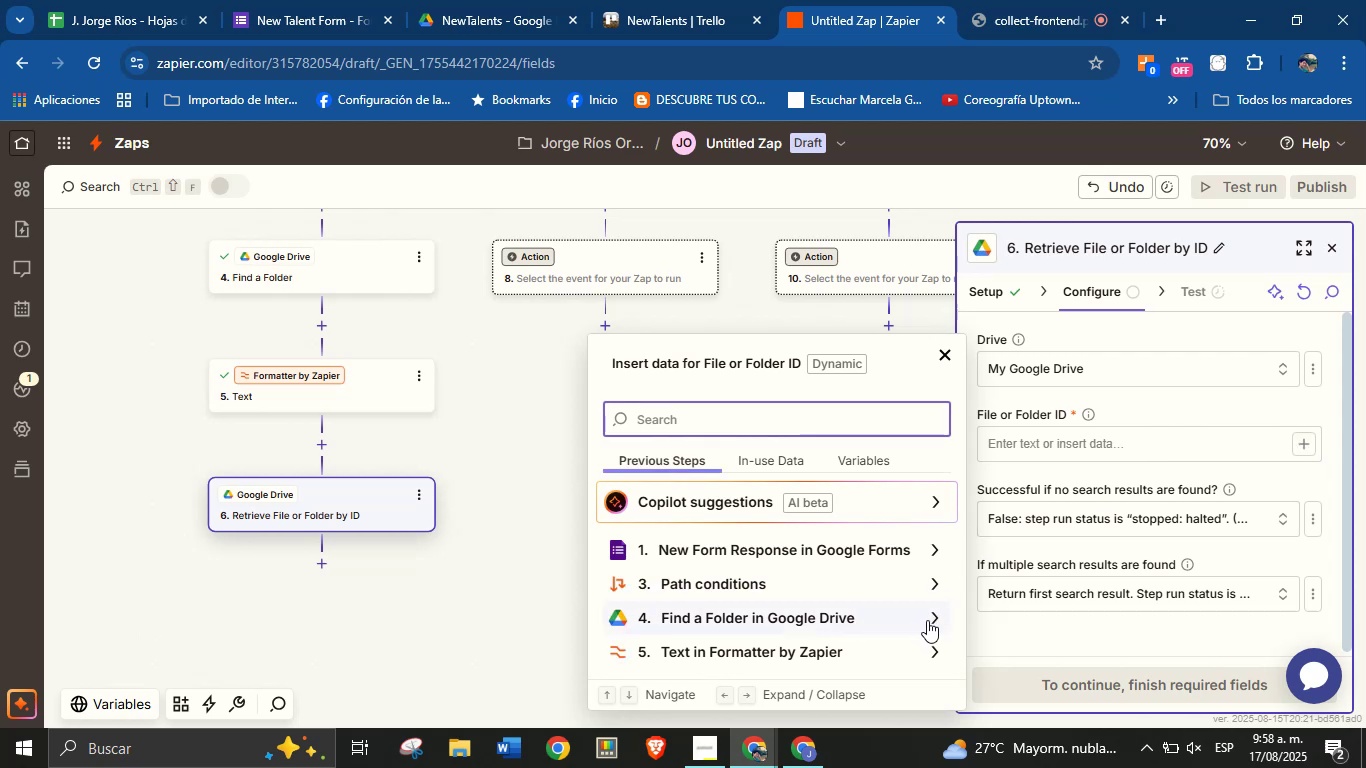 
left_click([931, 620])
 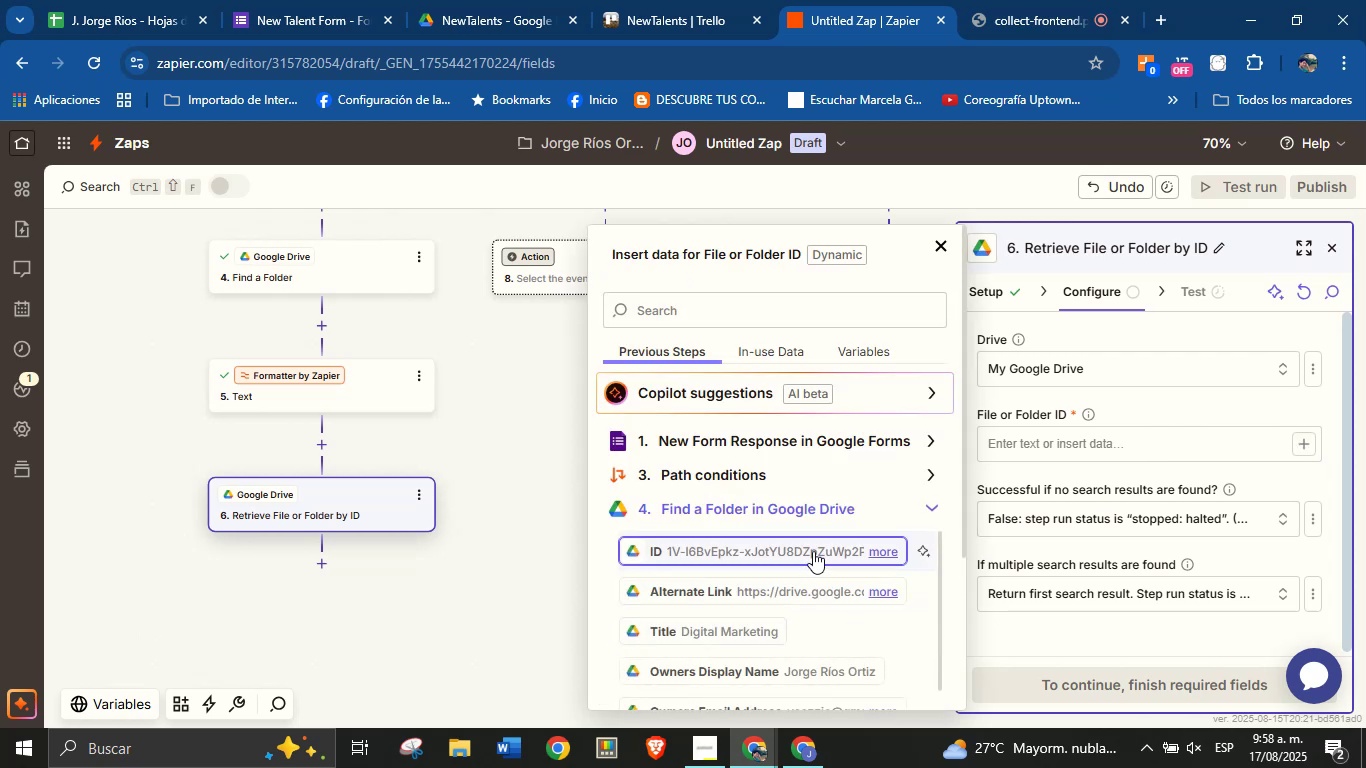 
left_click([815, 551])
 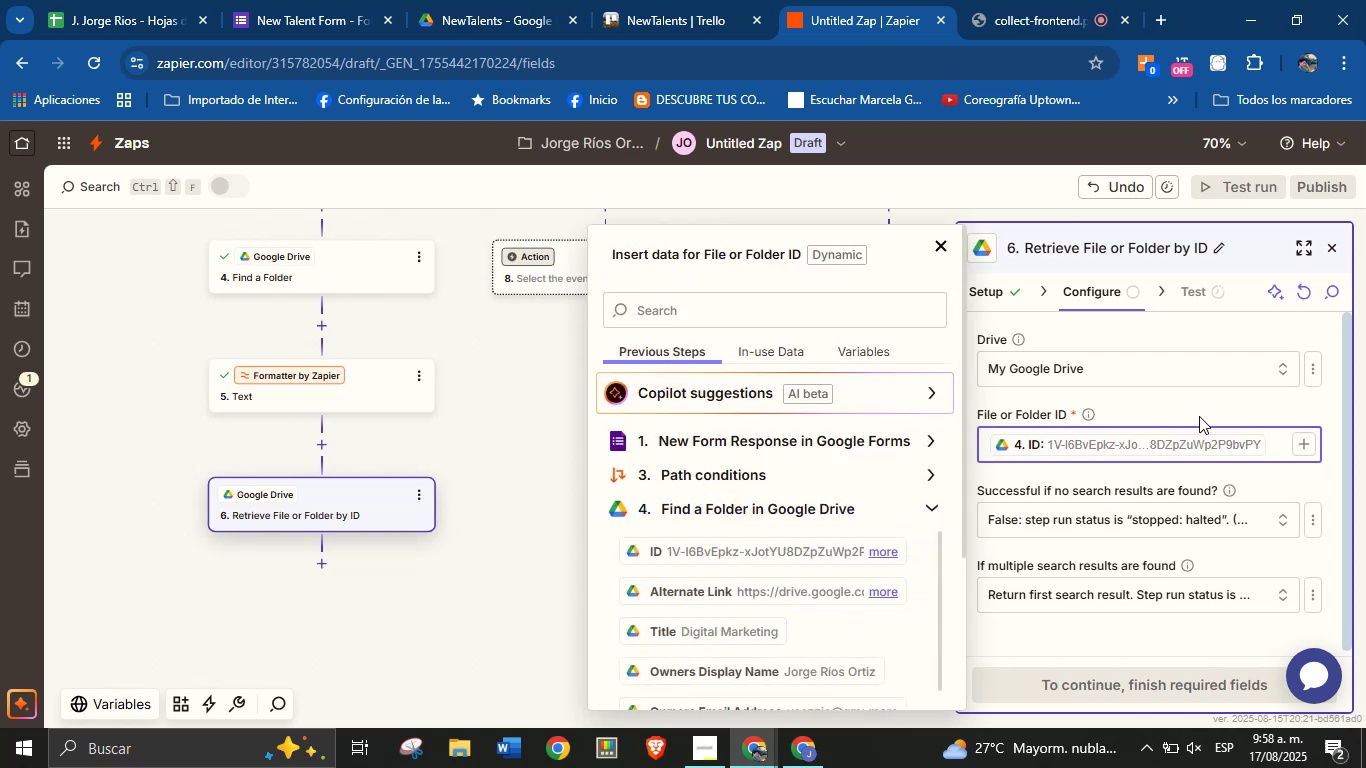 
left_click([1201, 413])
 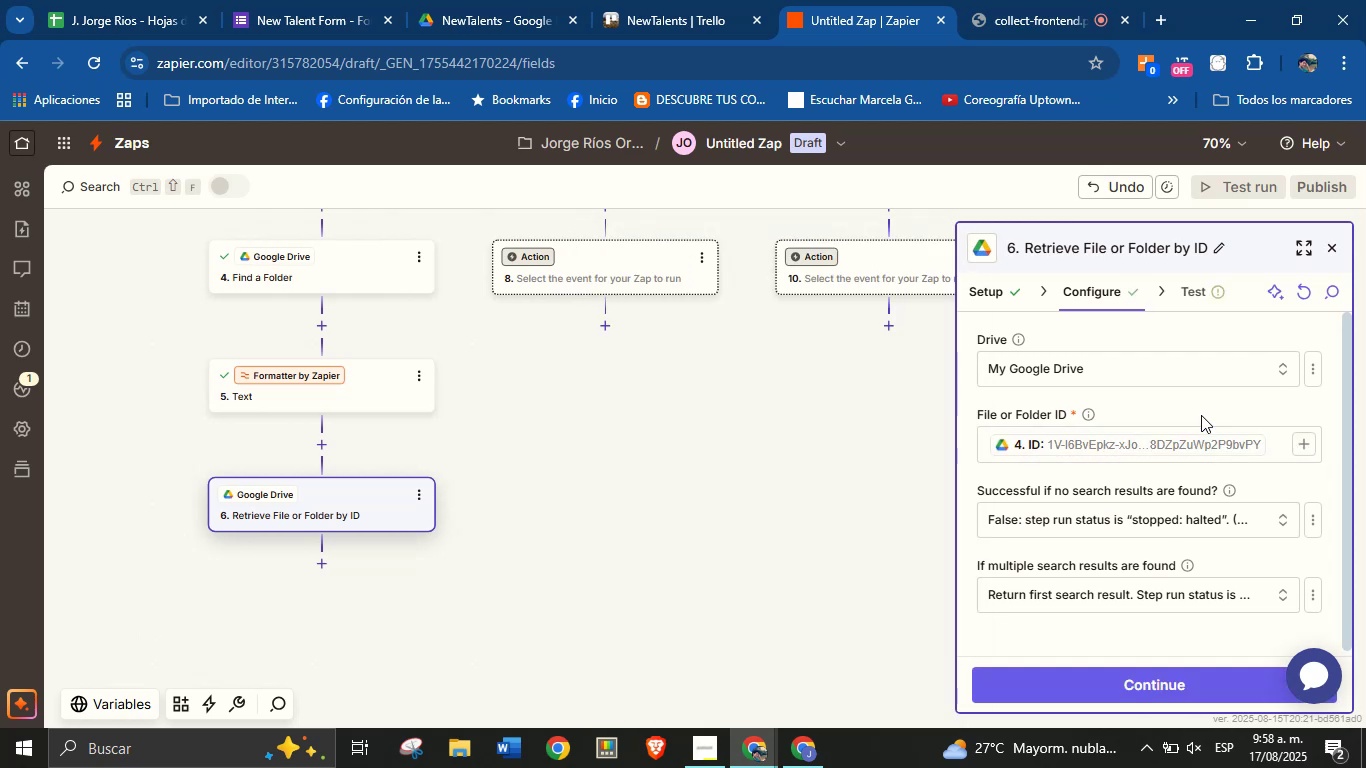 
scroll: coordinate [1191, 502], scroll_direction: down, amount: 3.0
 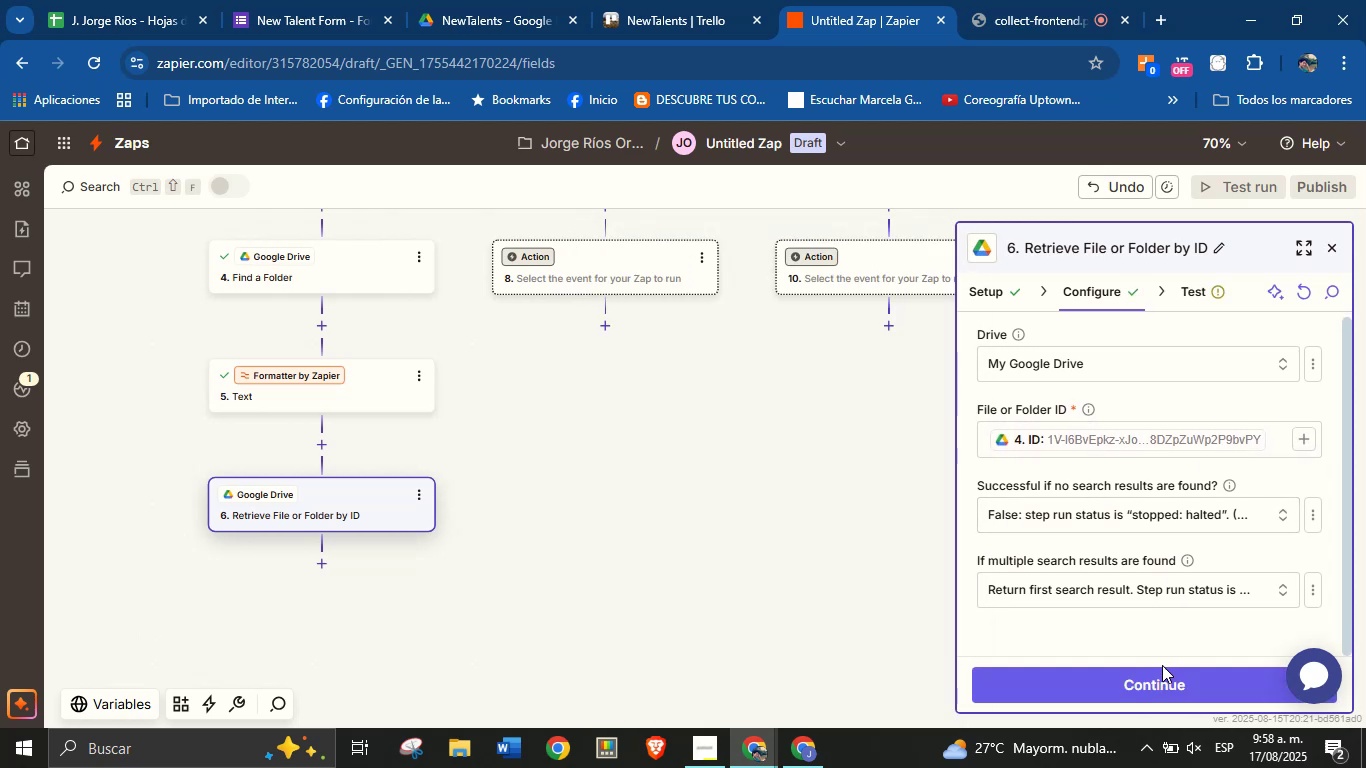 
left_click([1161, 672])
 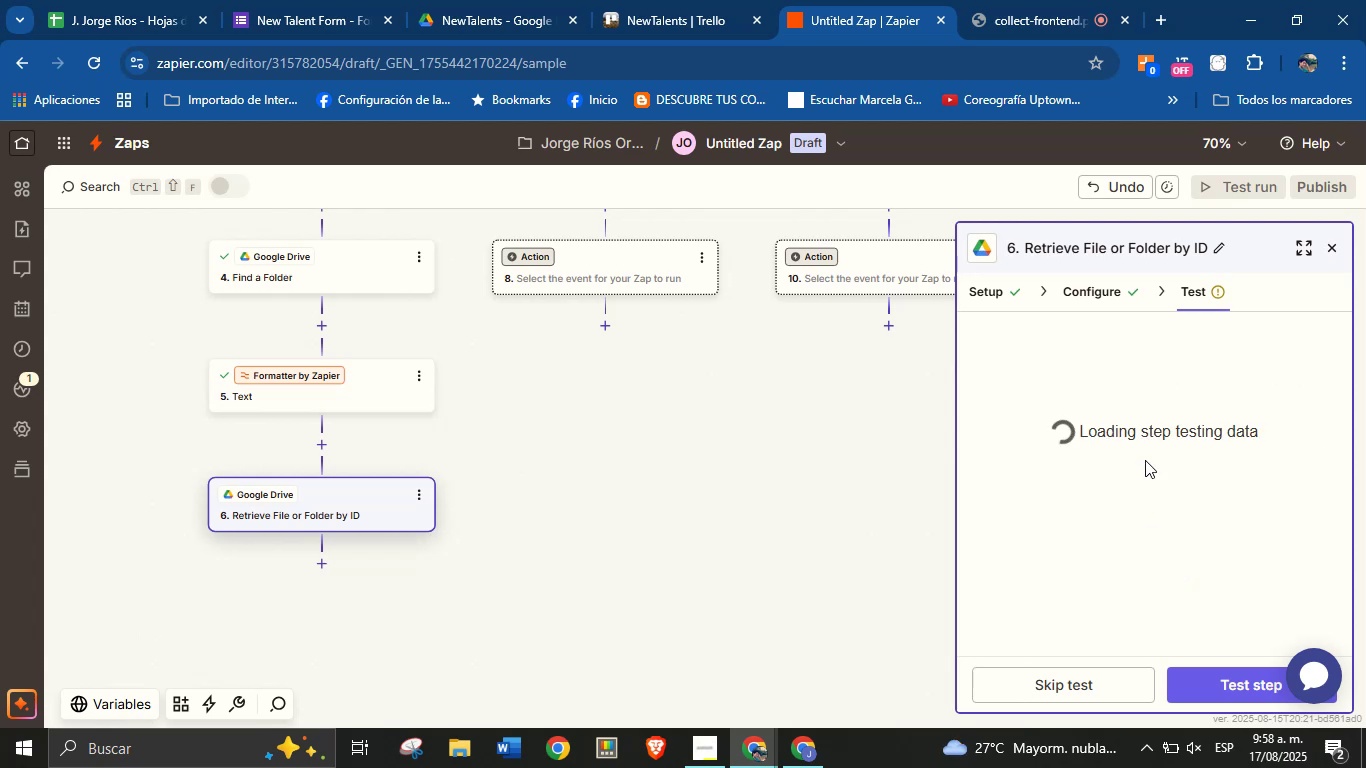 
scroll: coordinate [1158, 546], scroll_direction: none, amount: 0.0
 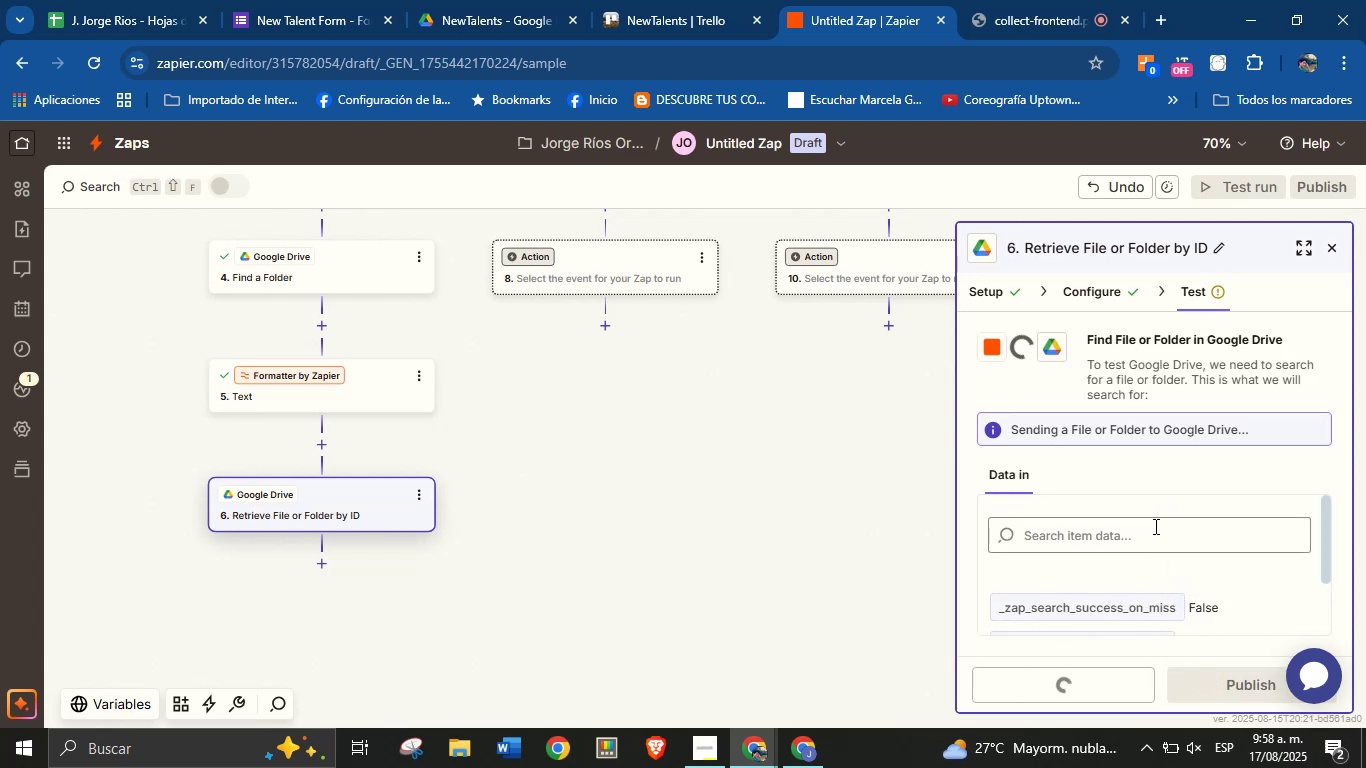 
wait(5.05)
 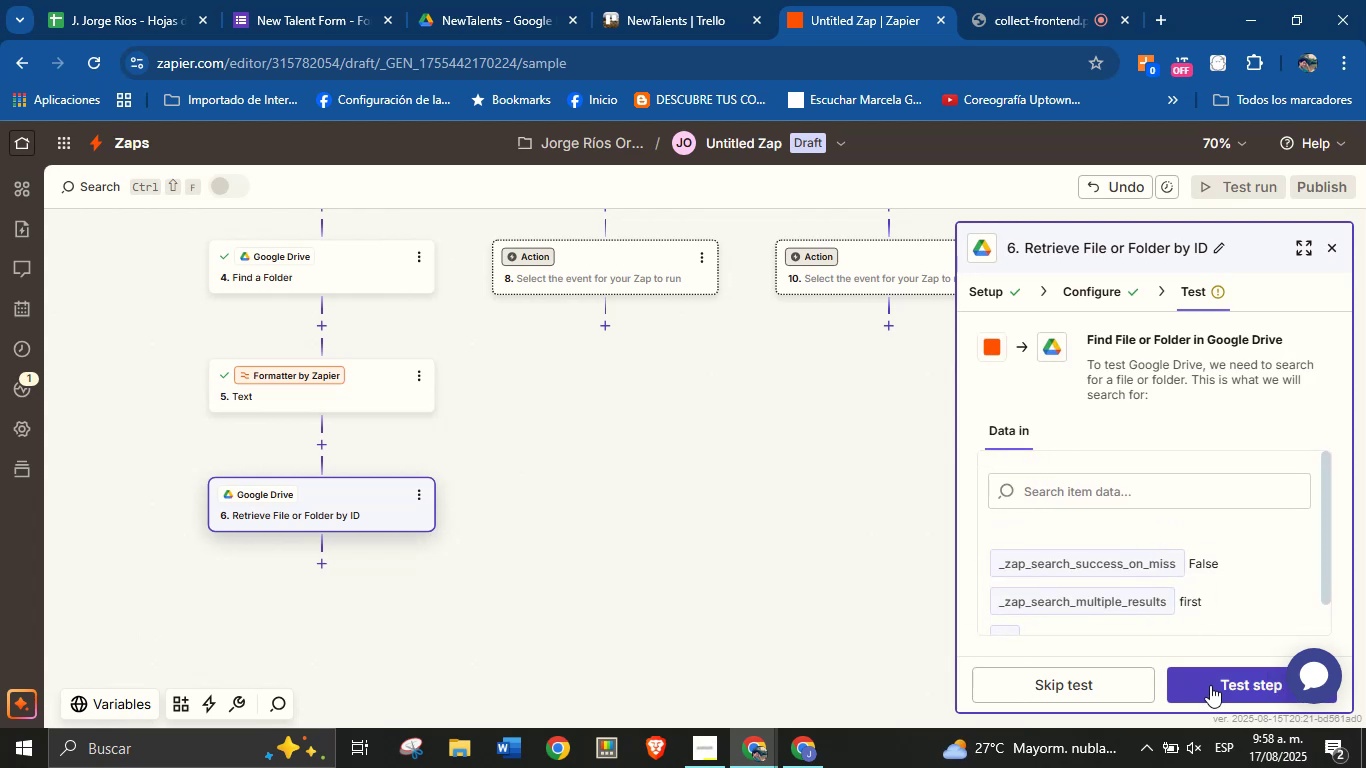 
scroll: coordinate [1165, 495], scroll_direction: down, amount: 5.0
 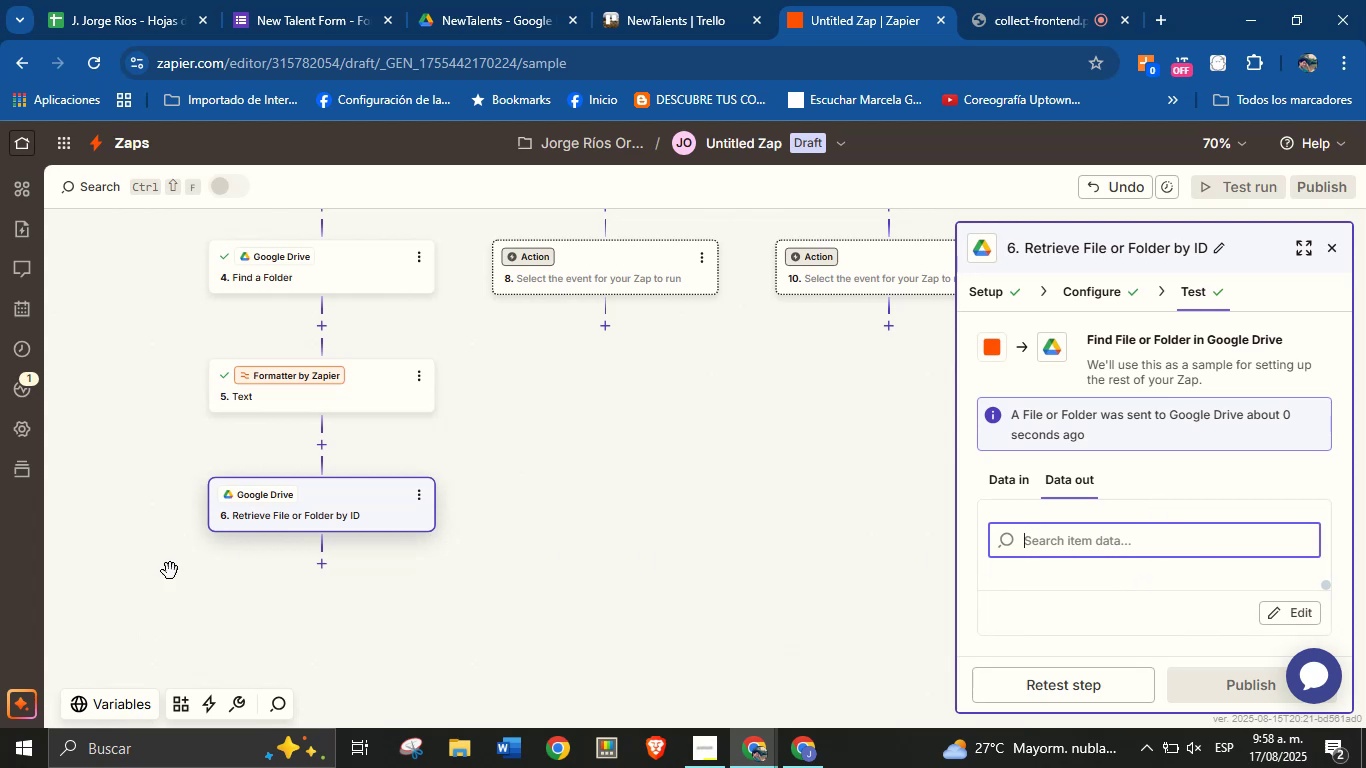 
left_click([320, 569])
 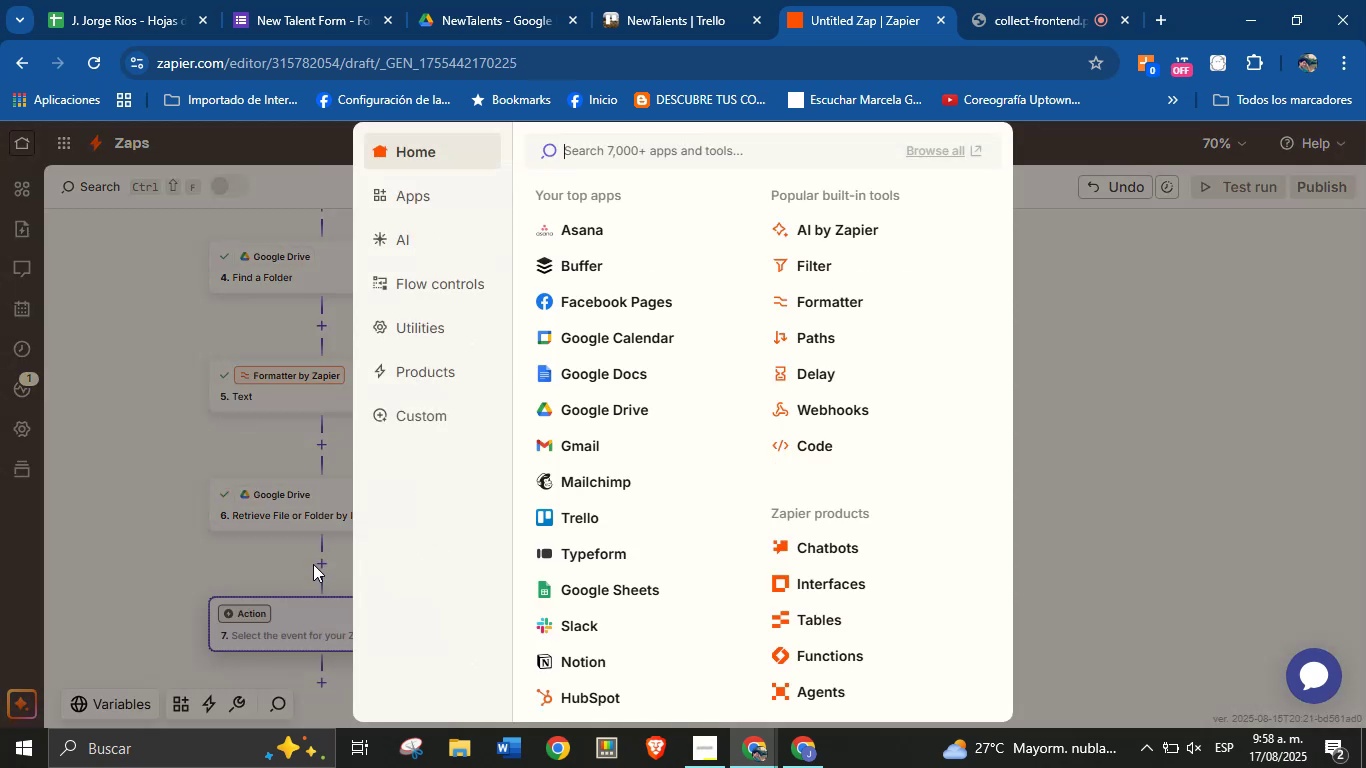 
wait(5.09)
 